 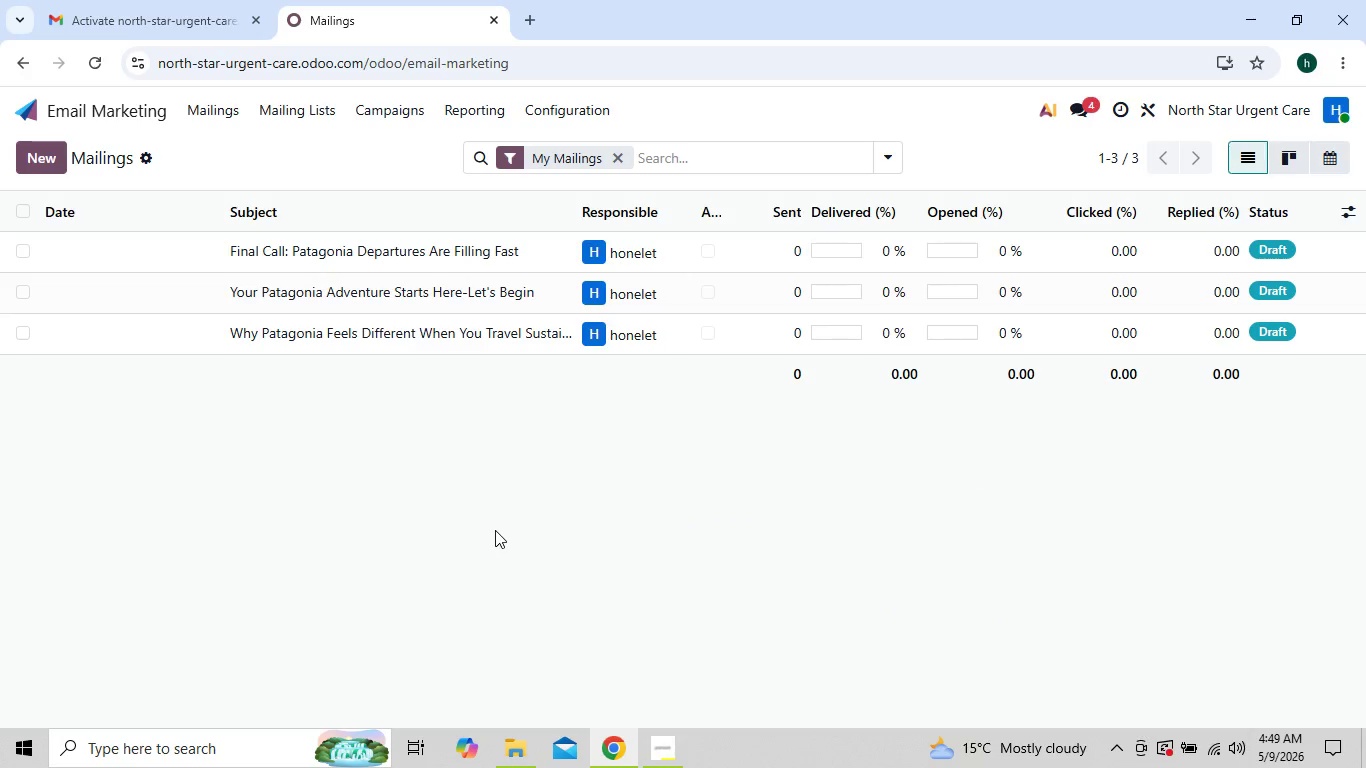 
left_click([482, 258])
 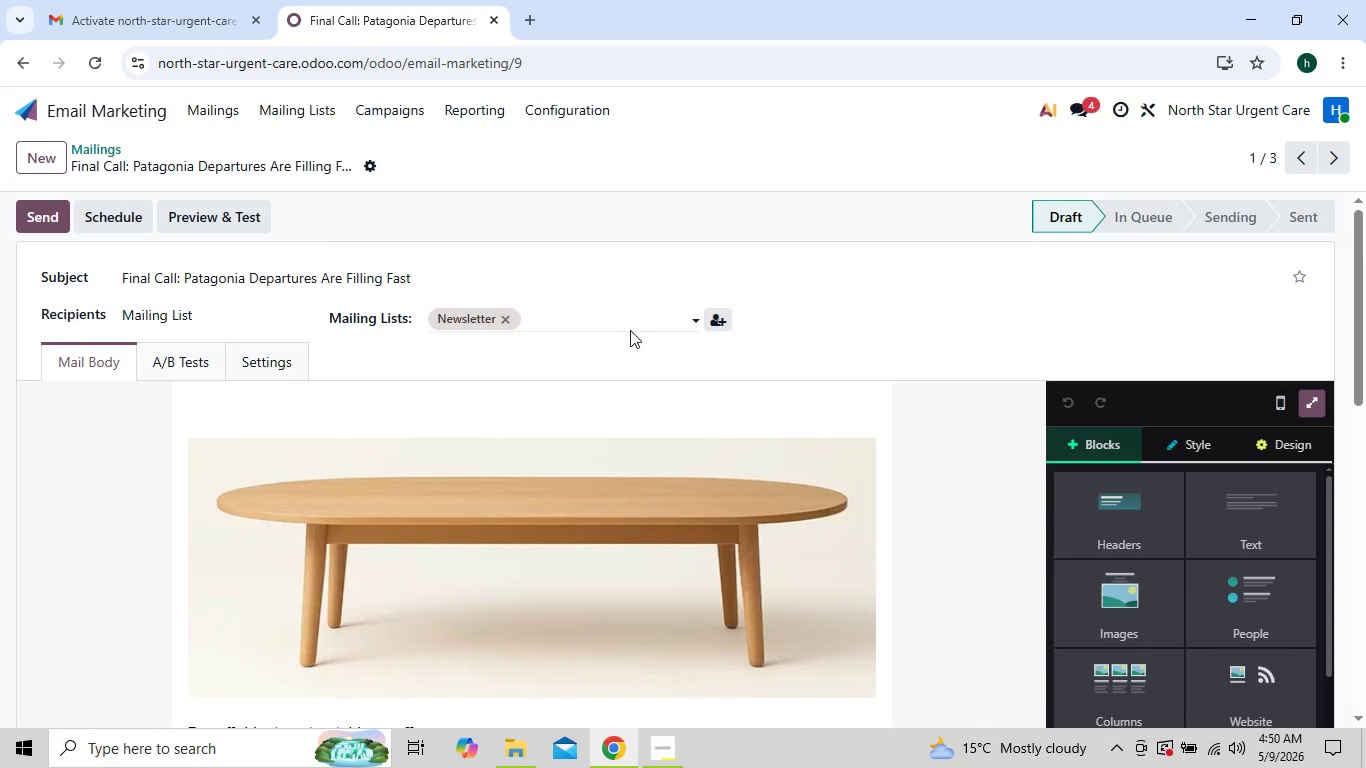 
left_click([634, 315])
 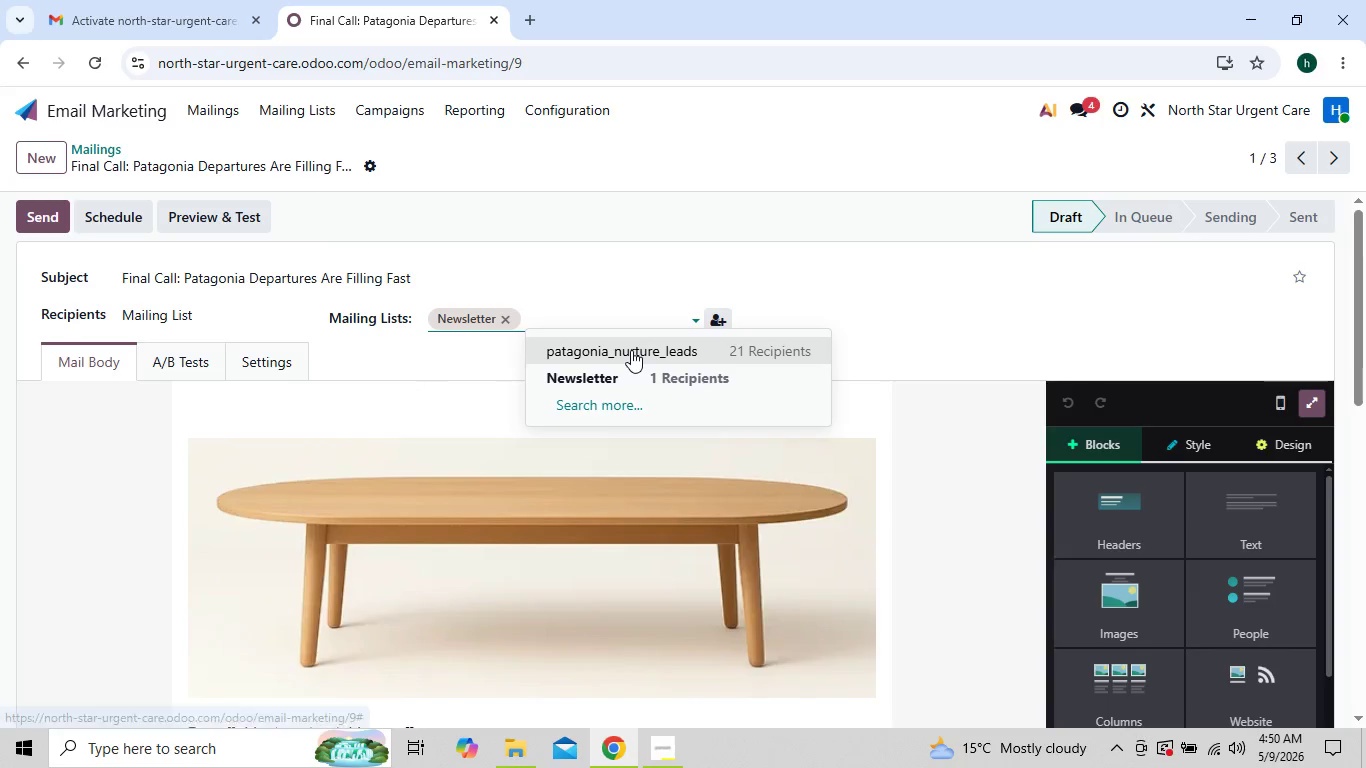 
left_click([631, 350])
 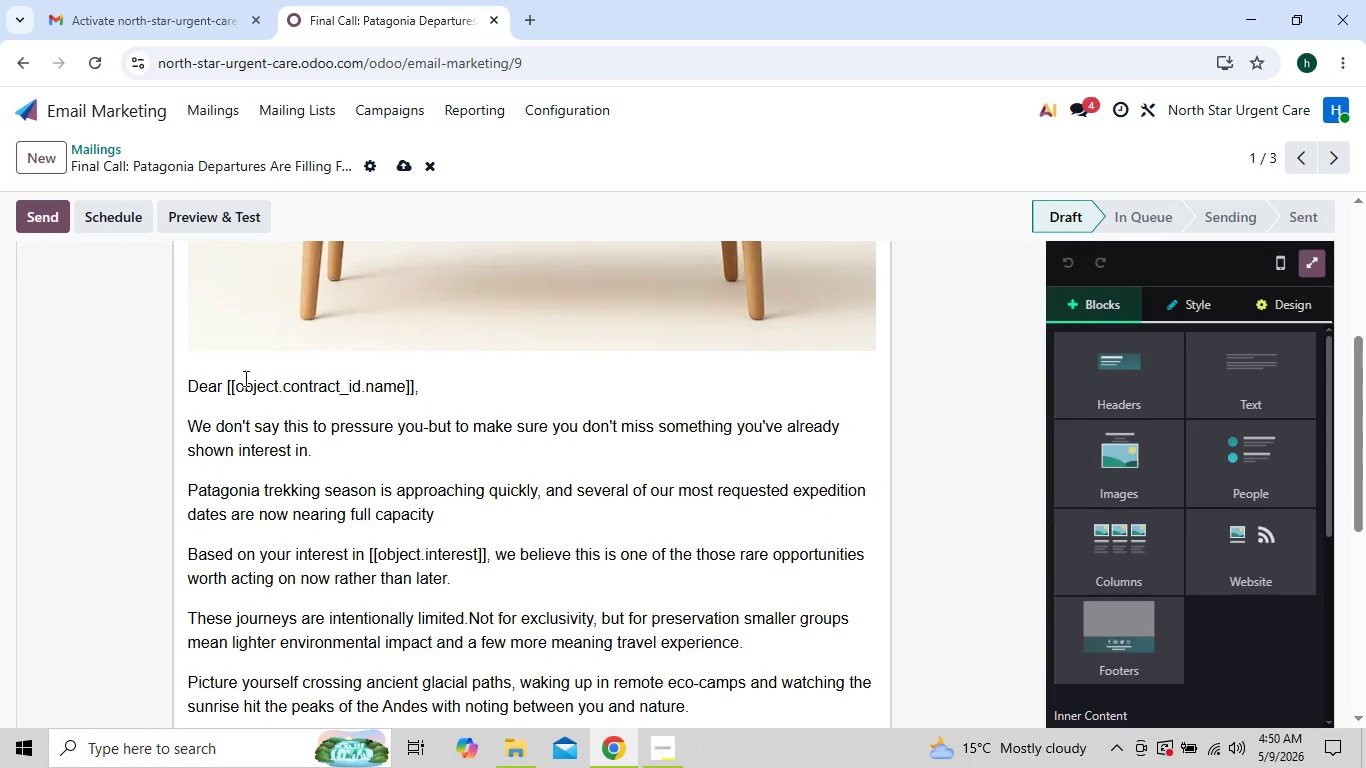 
left_click([225, 380])
 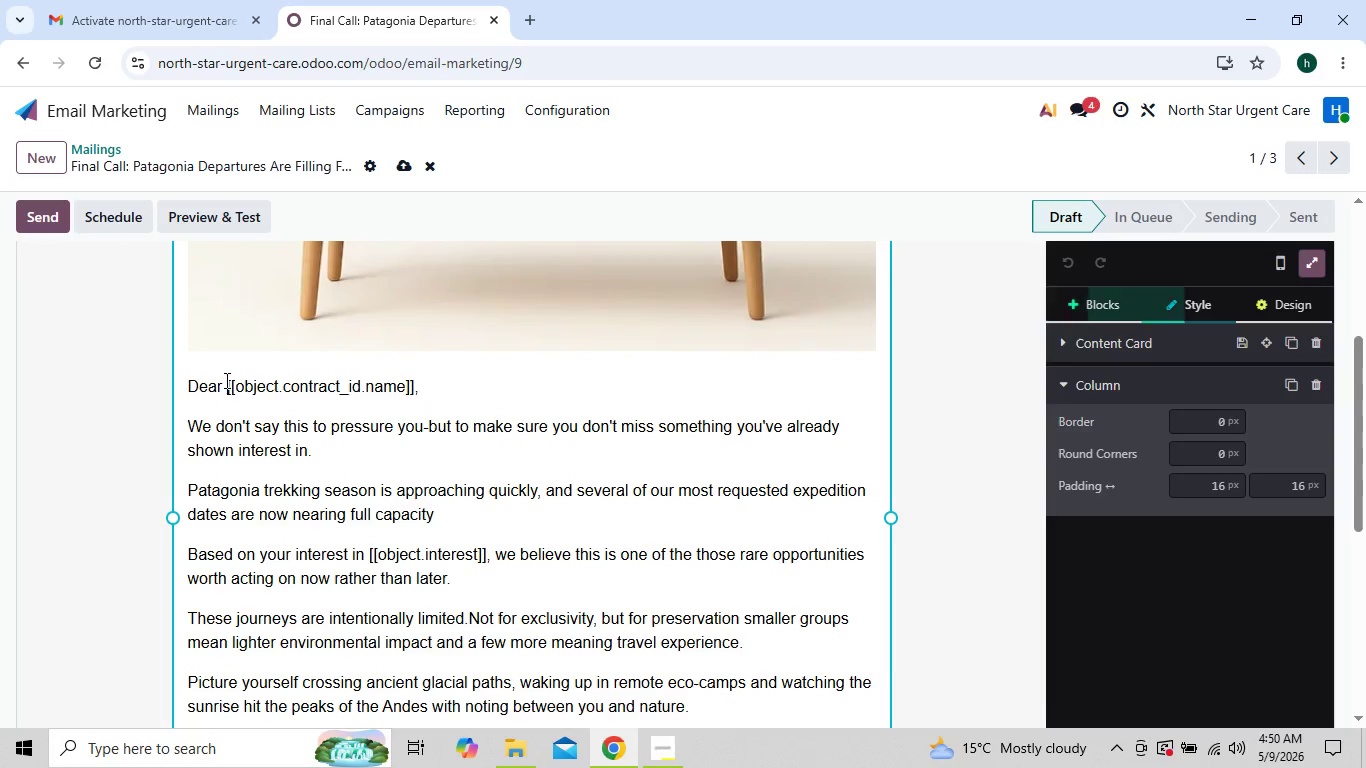 
key(Backquote)
 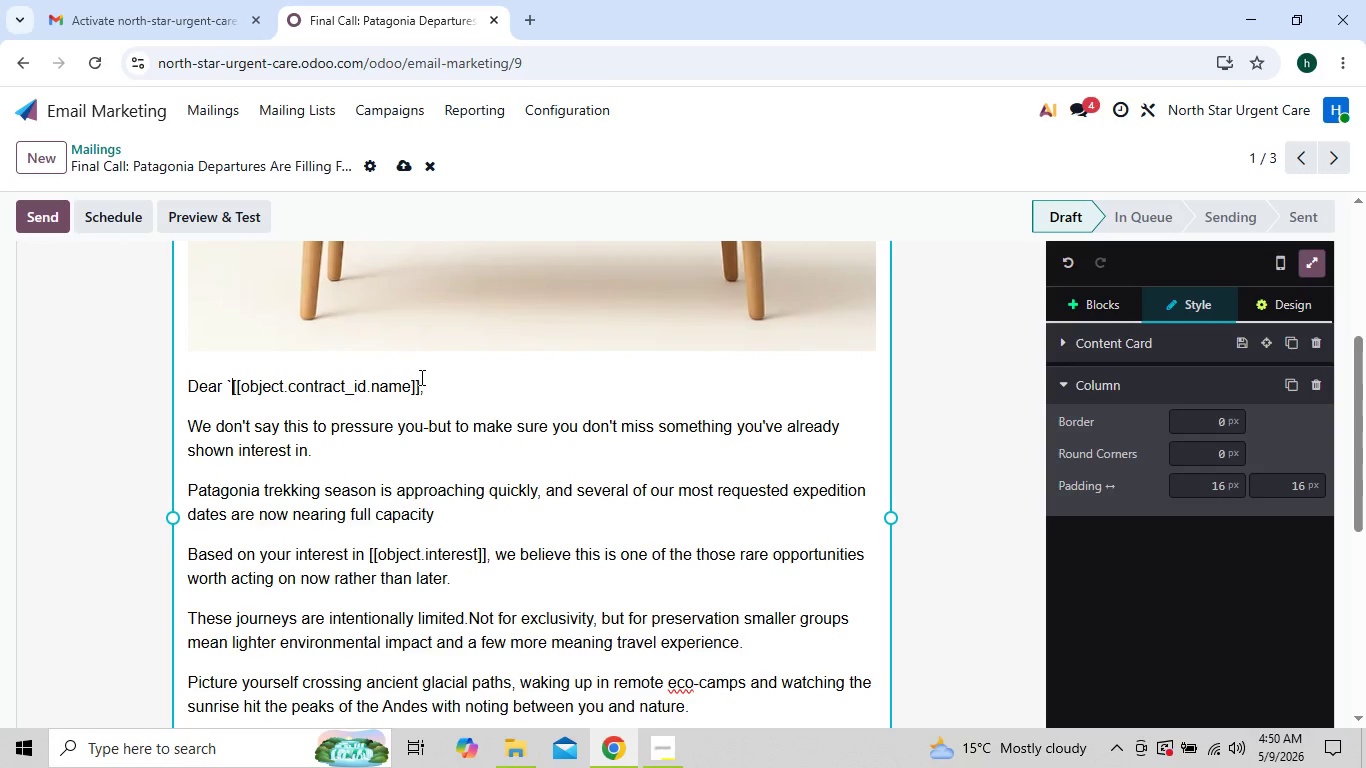 
left_click([419, 377])
 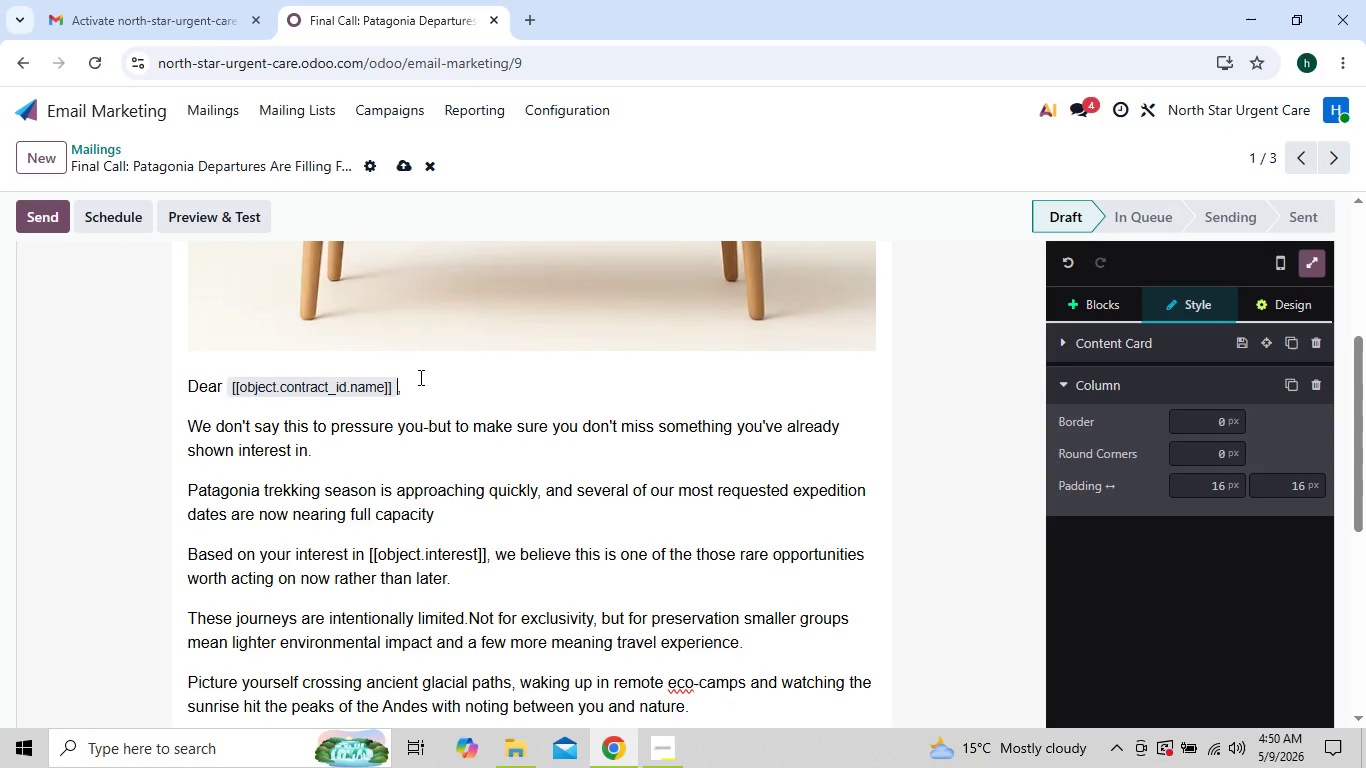 
key(Backquote)
 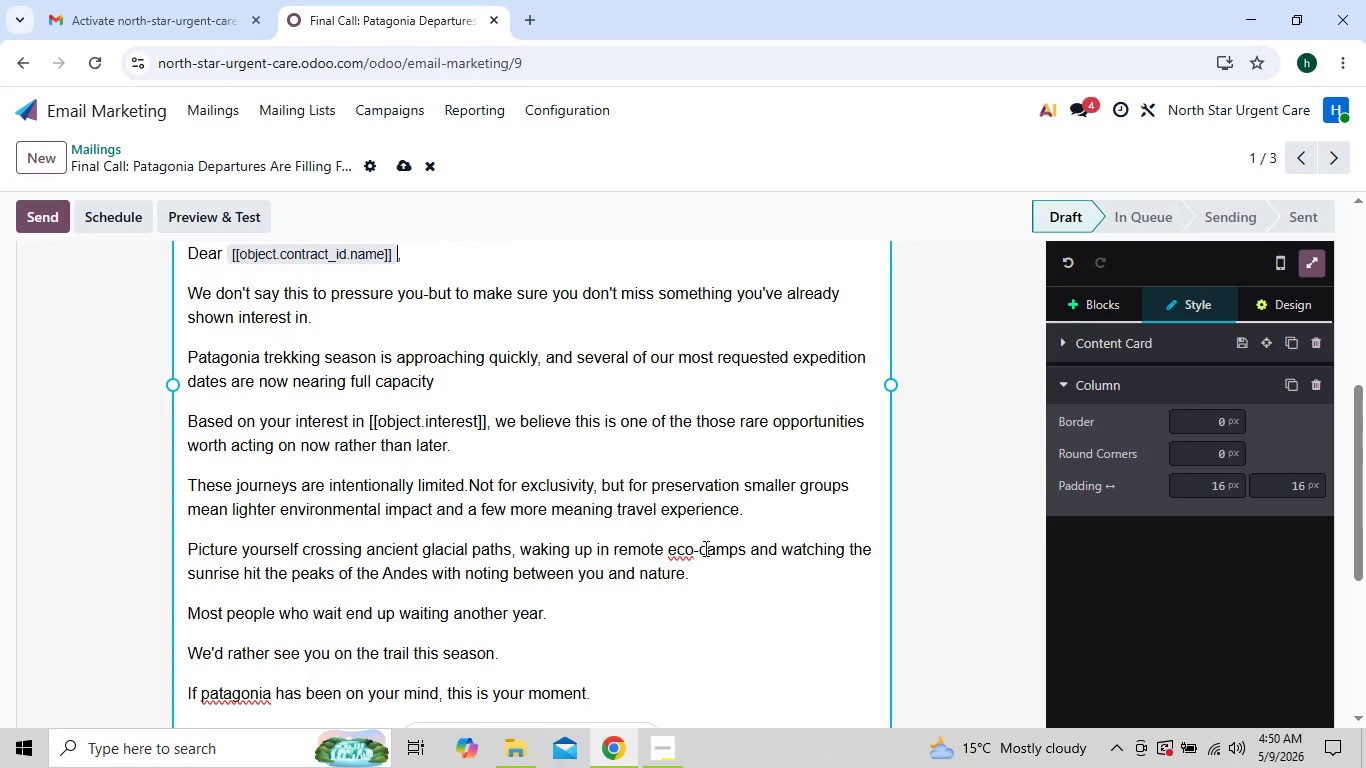 
wait(5.8)
 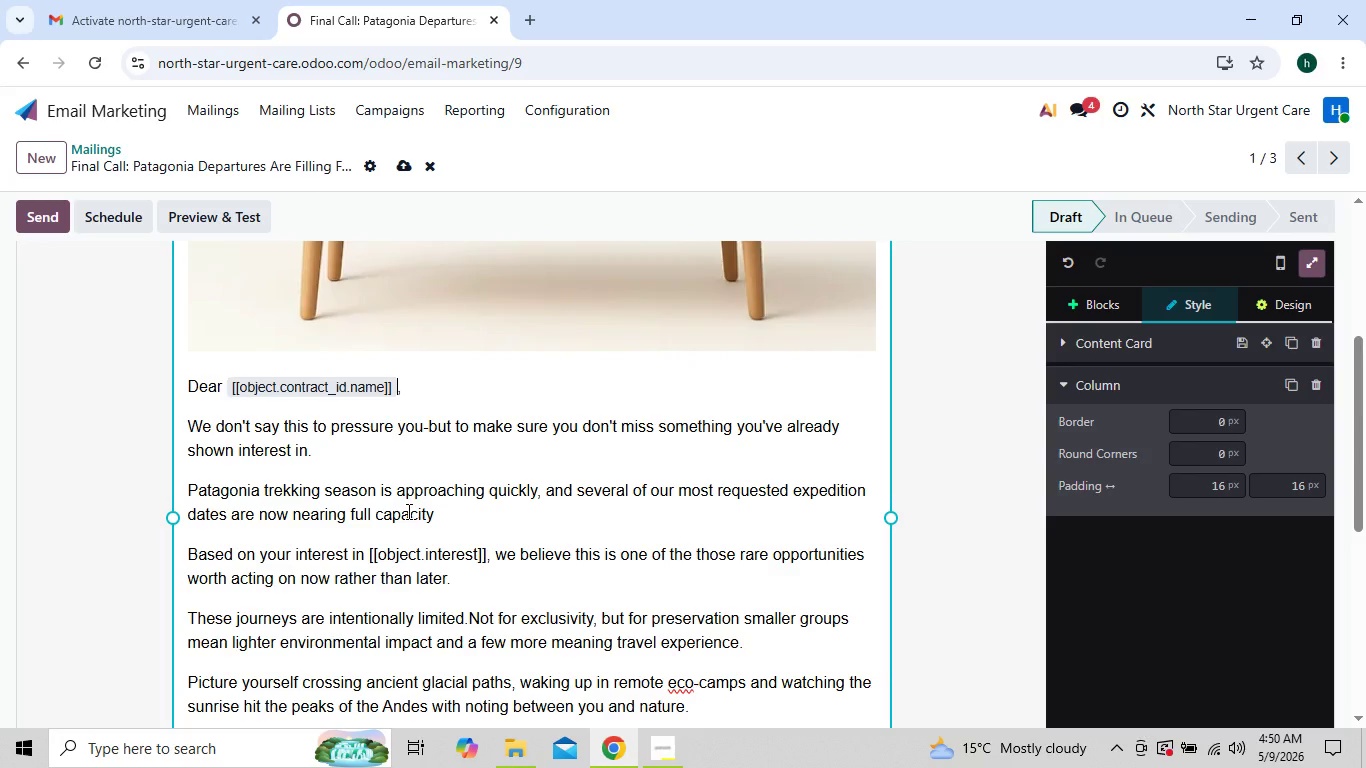 
right_click([683, 550])
 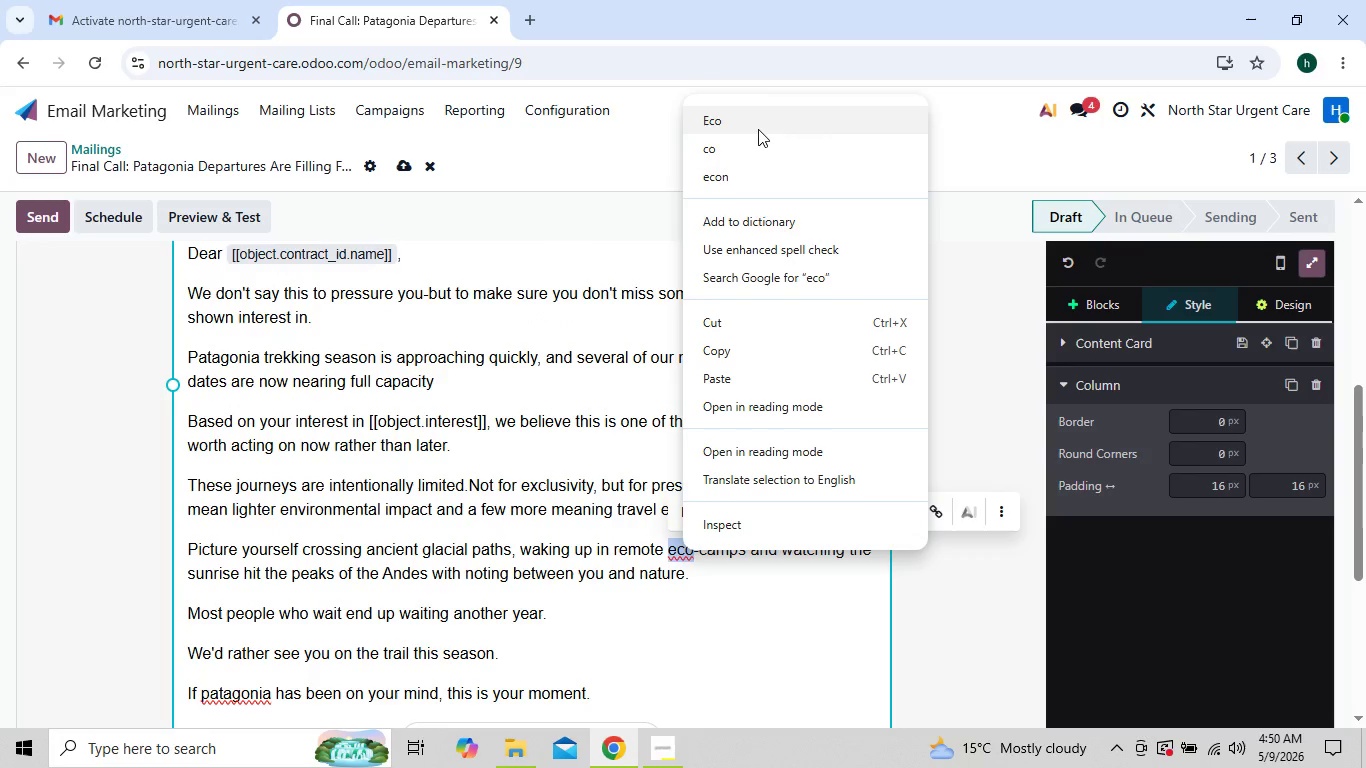 
left_click([758, 127])
 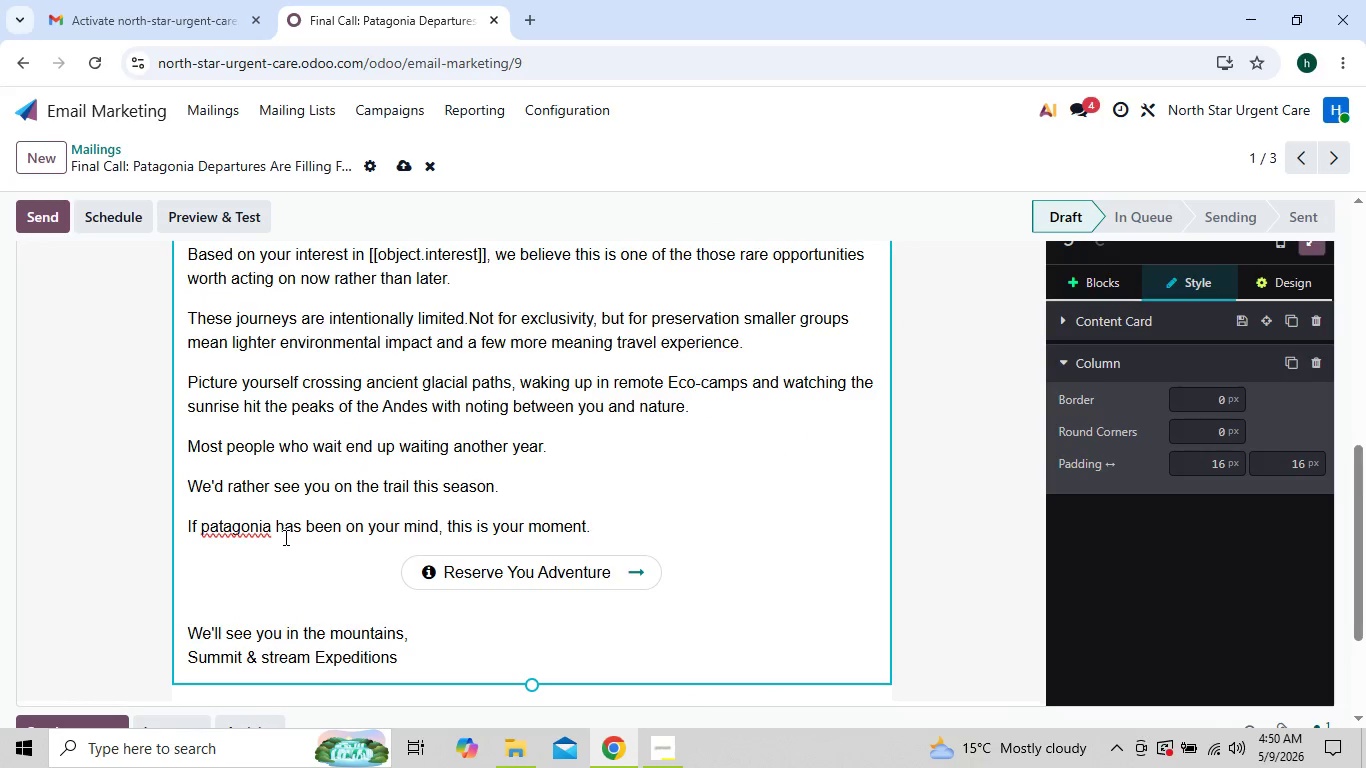 
right_click([231, 531])
 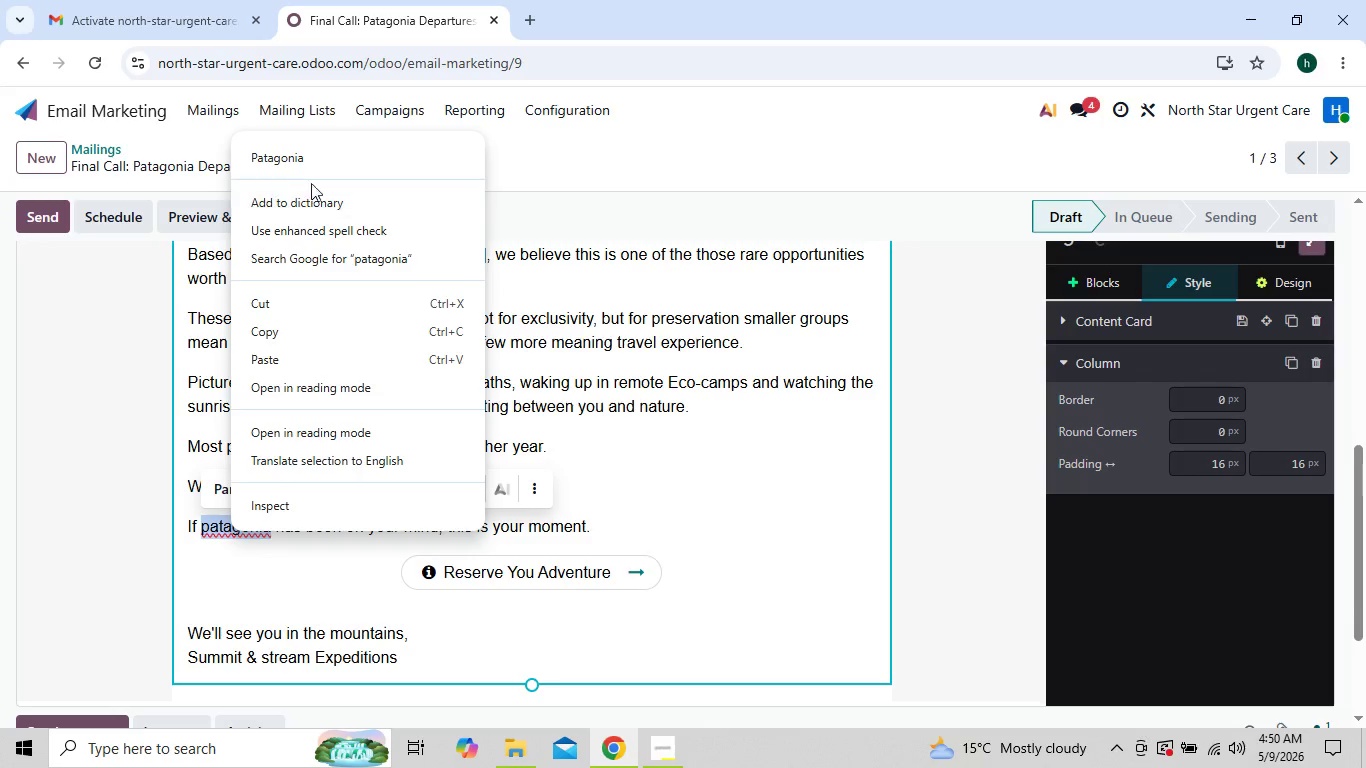 
left_click([324, 155])
 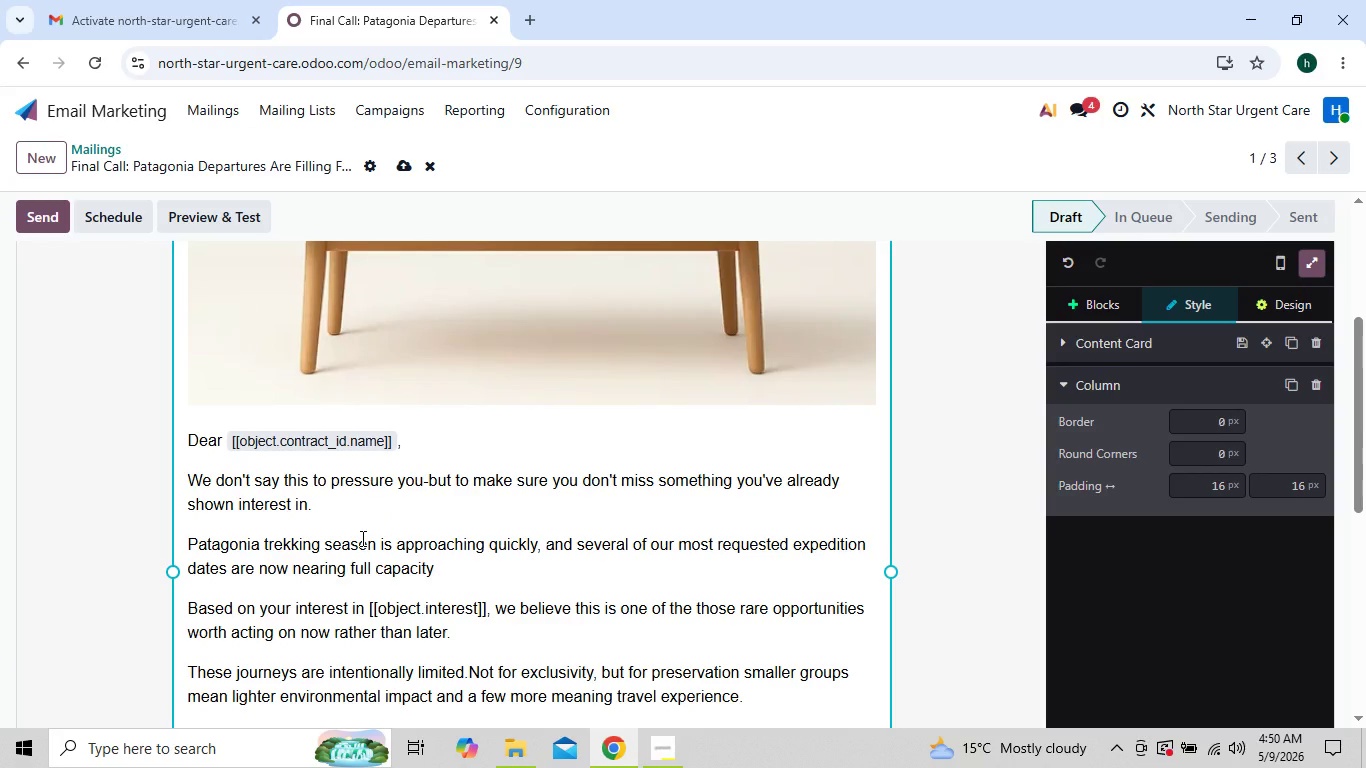 
wait(9.88)
 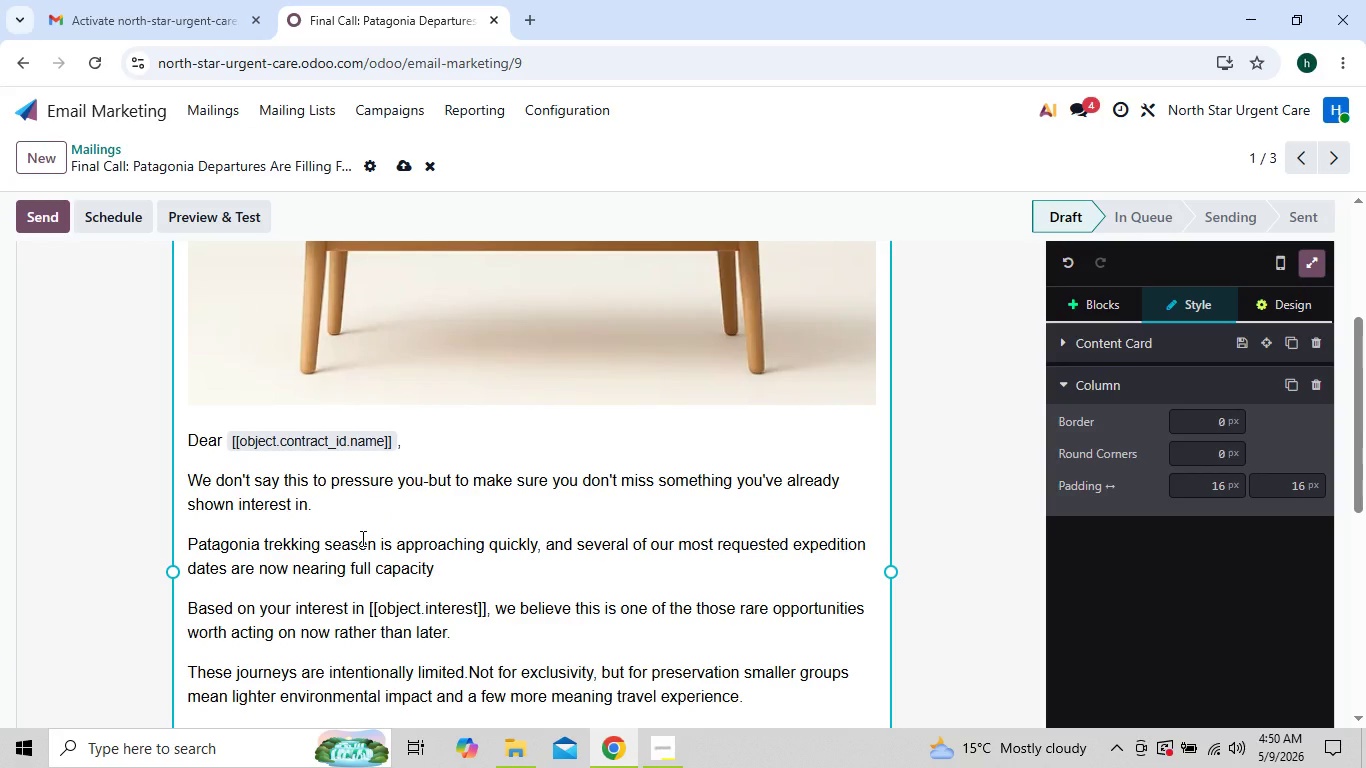 
left_click([368, 501])
 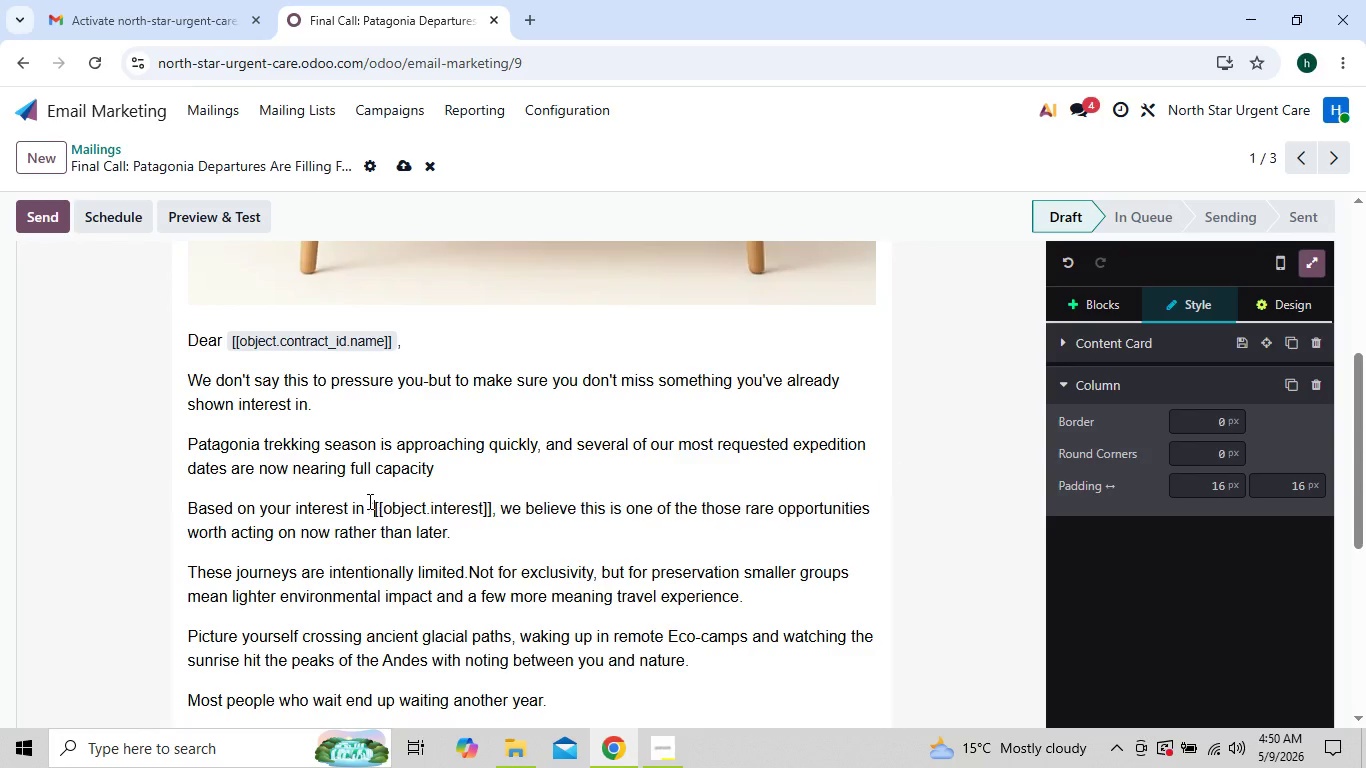 
key(Backquote)
 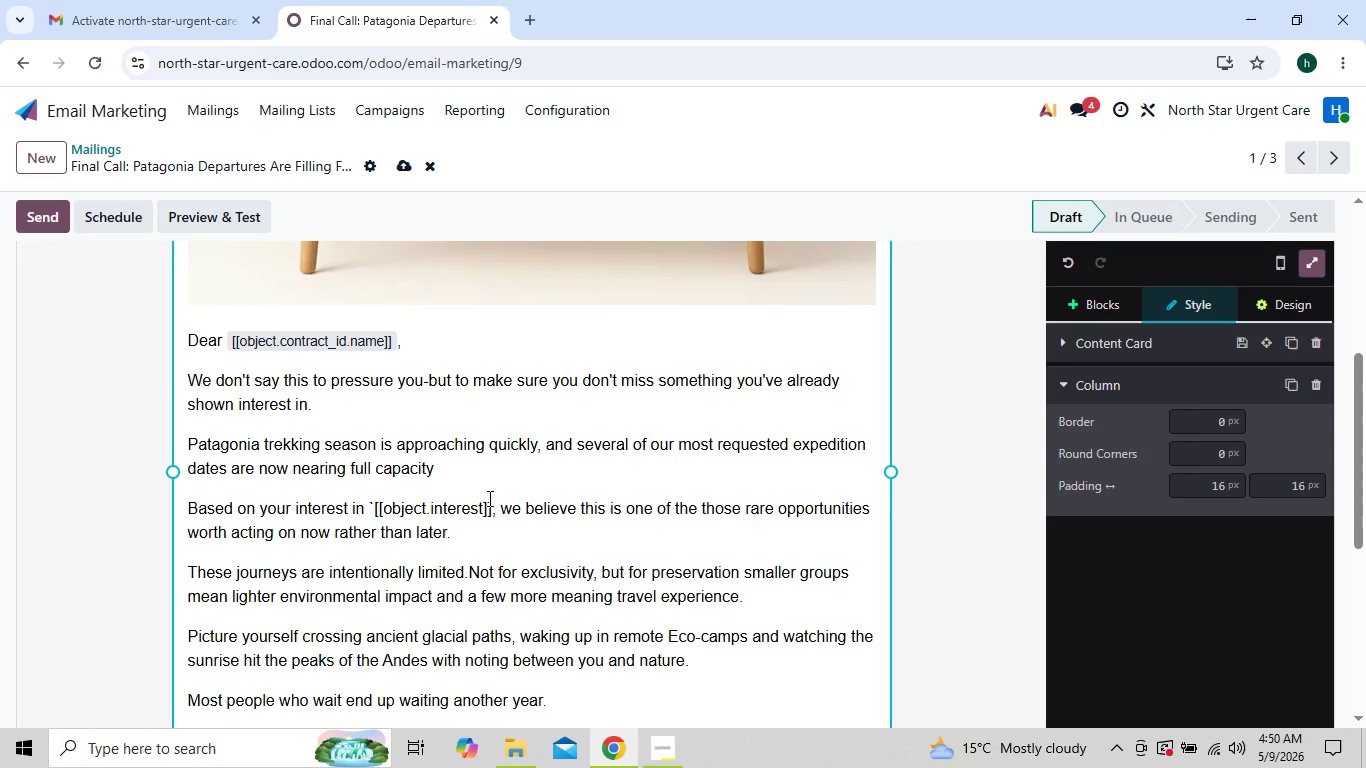 
left_click([489, 498])
 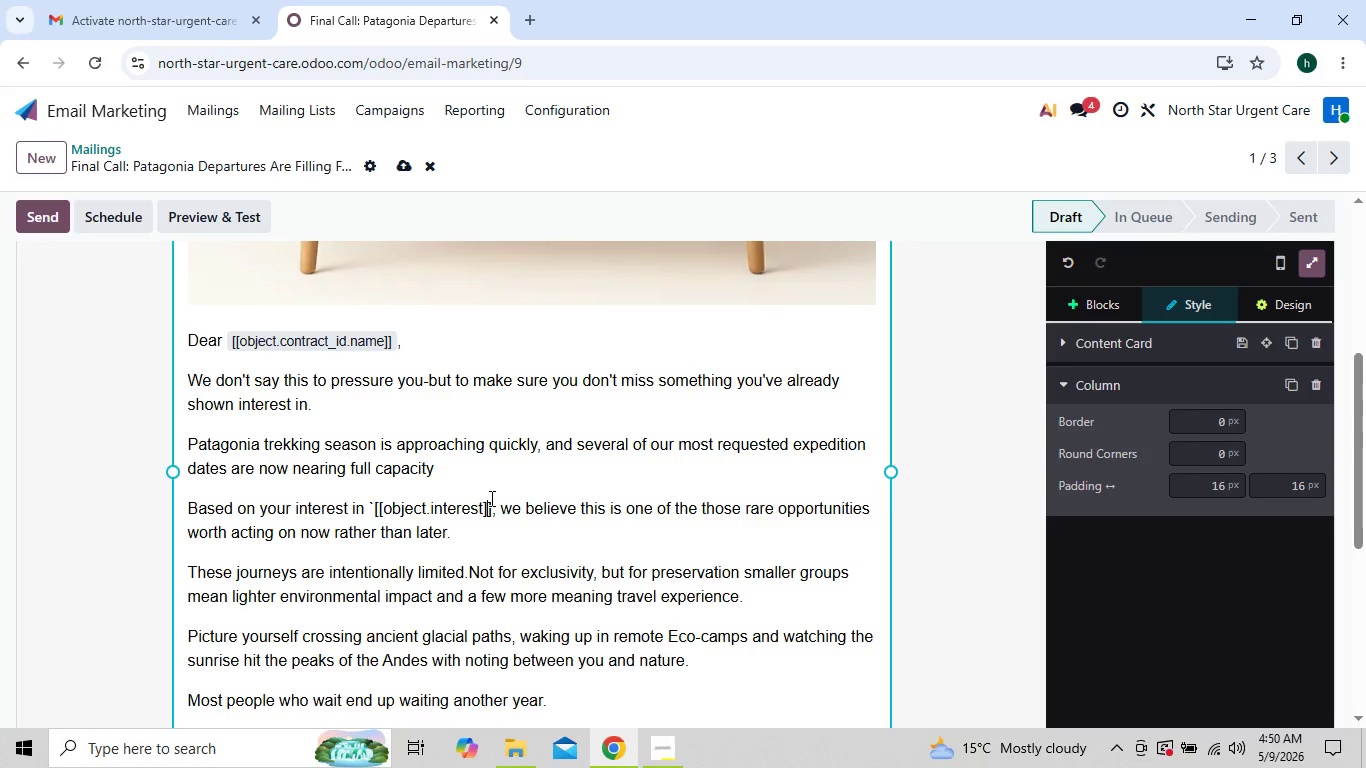 
left_click([490, 498])
 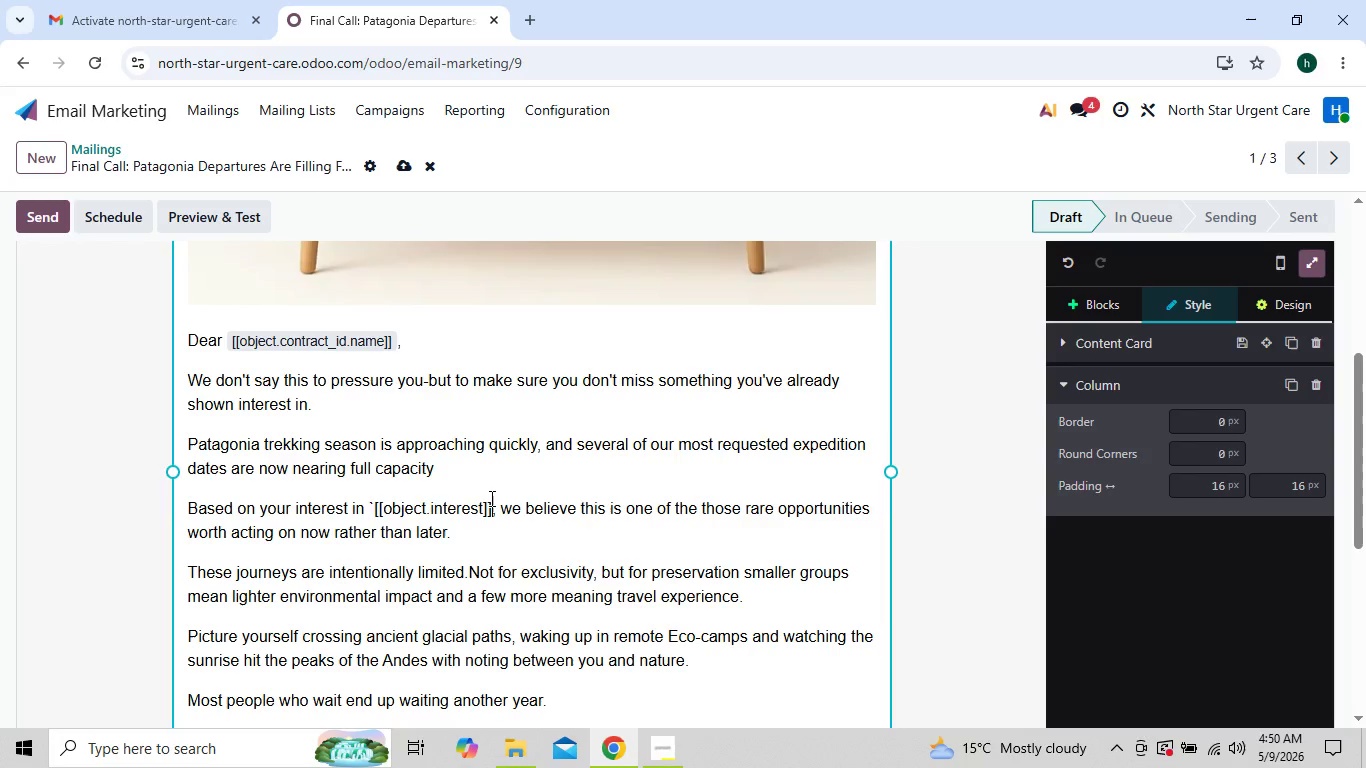 
key(Backquote)
 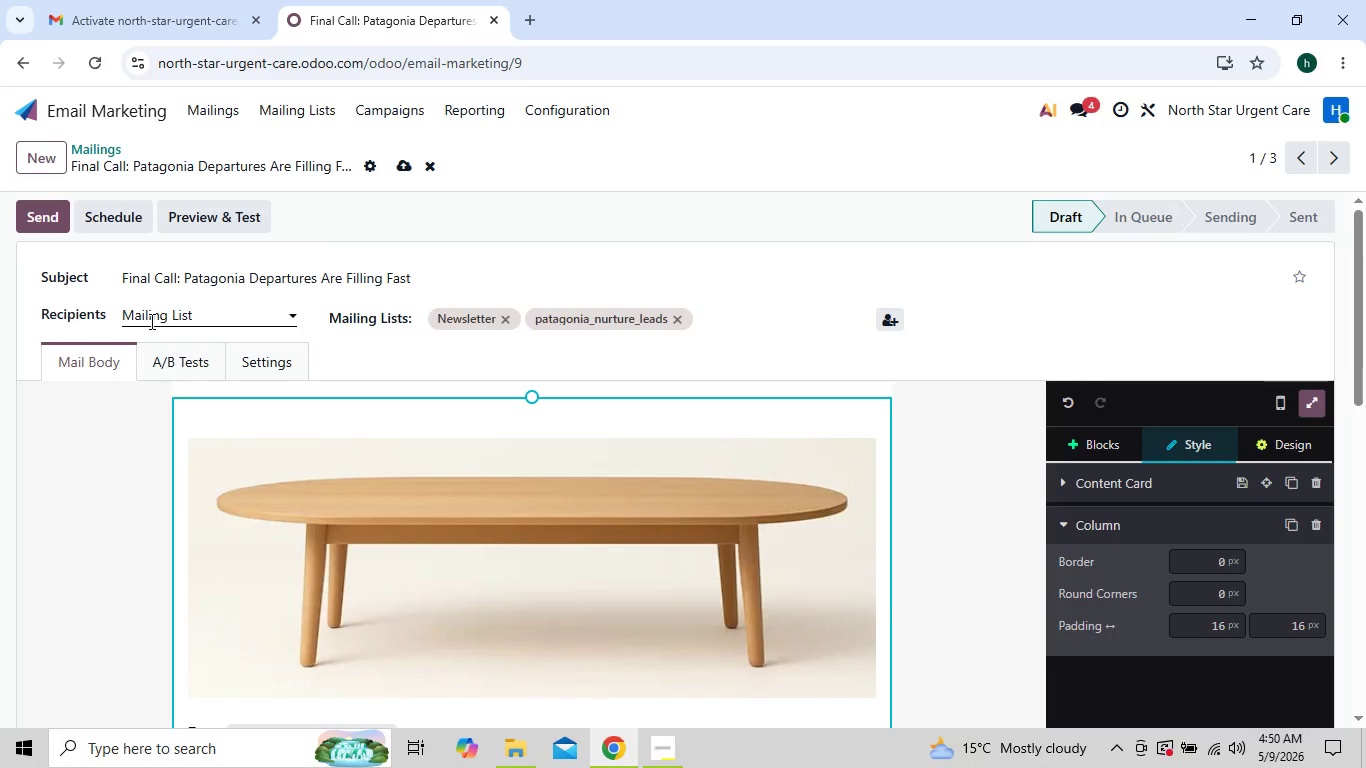 
wait(15.62)
 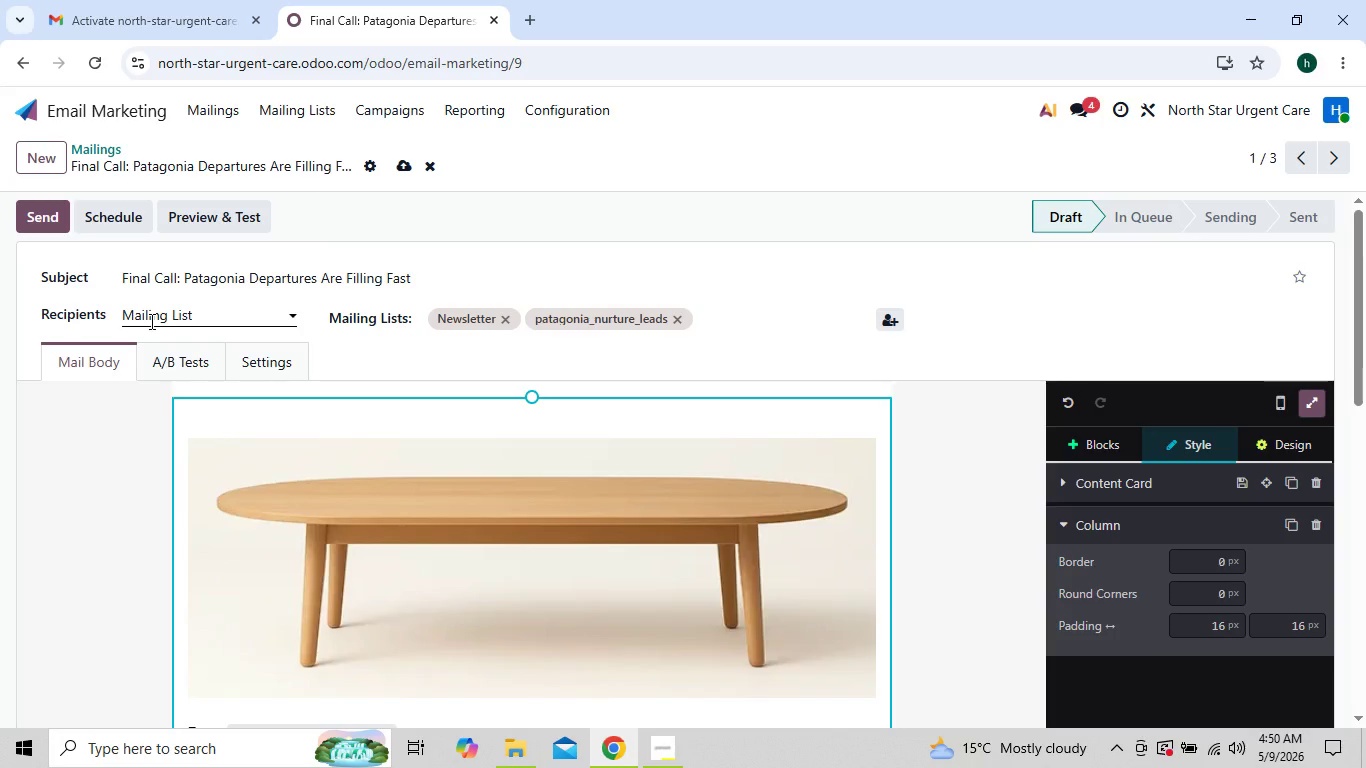 
left_click([406, 167])
 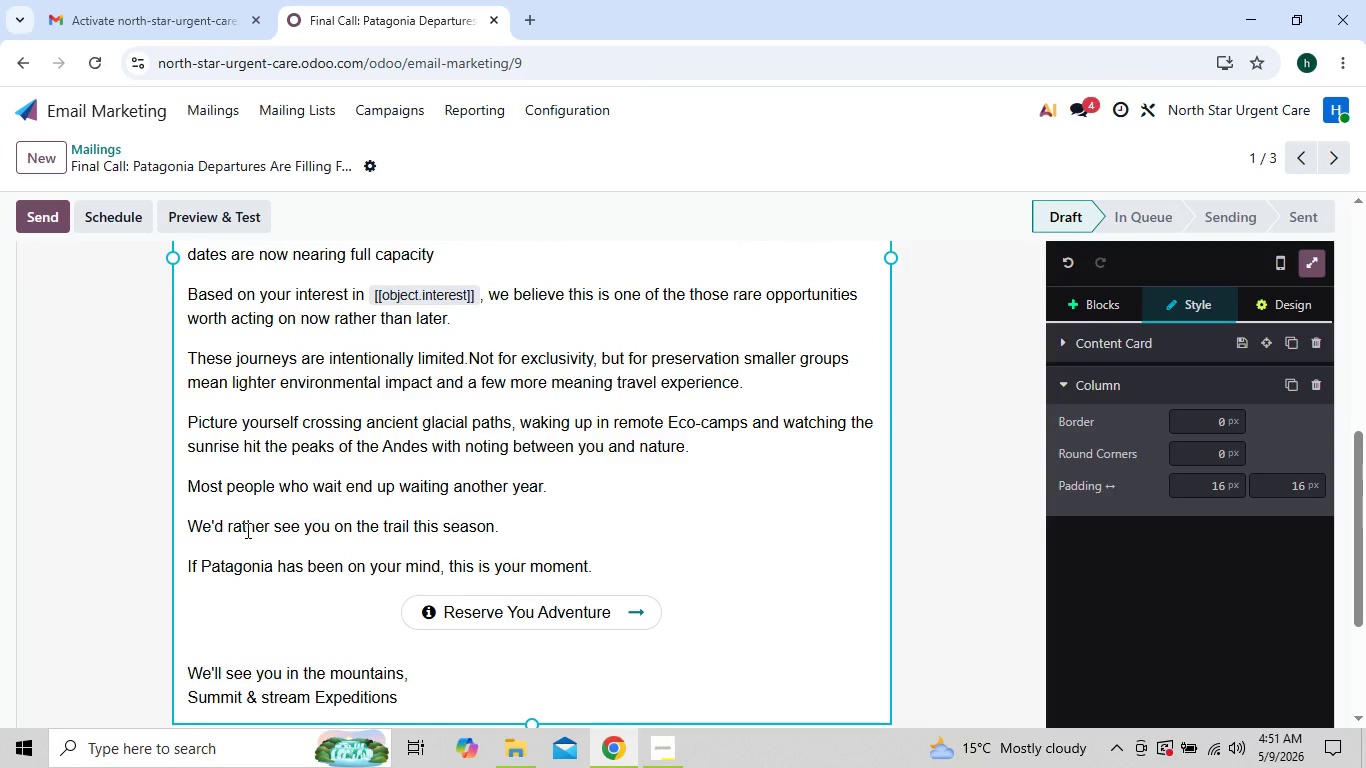 
wait(16.78)
 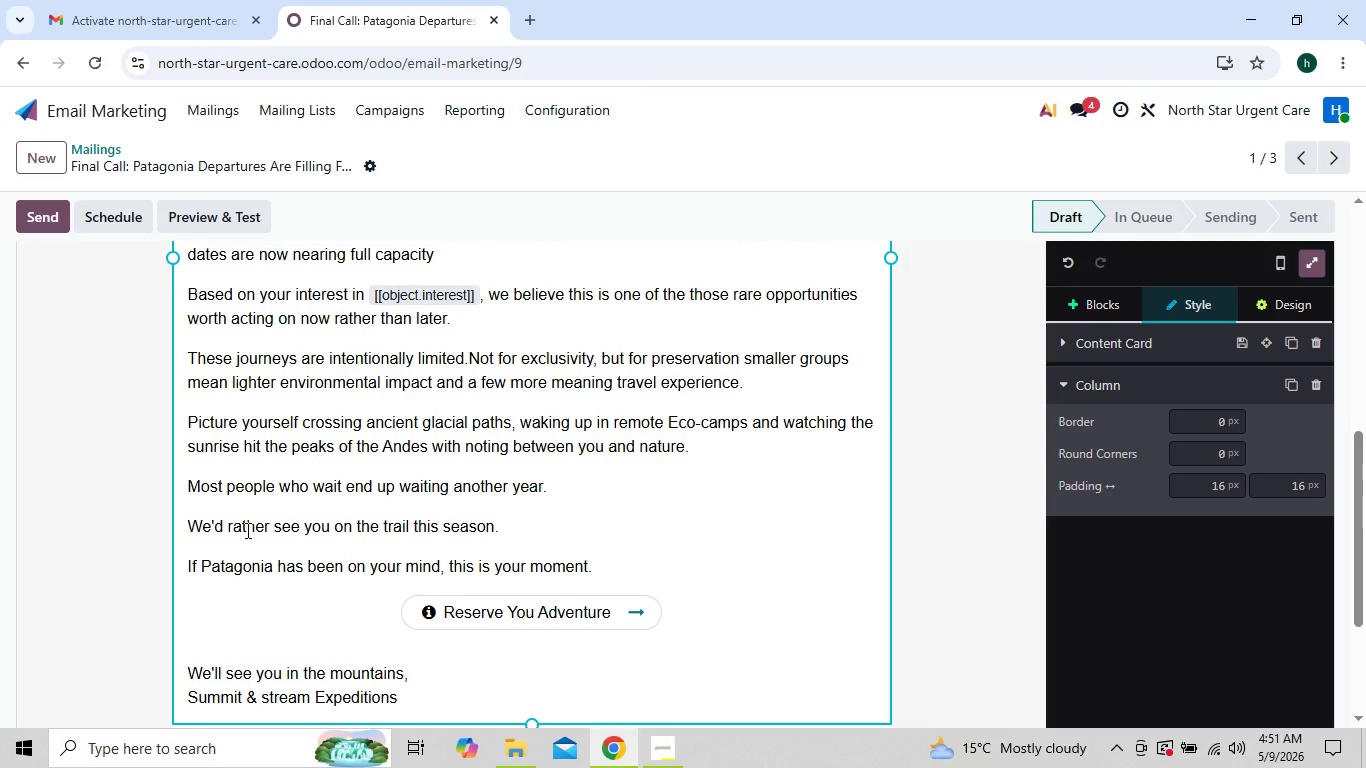 
left_click([857, 543])
 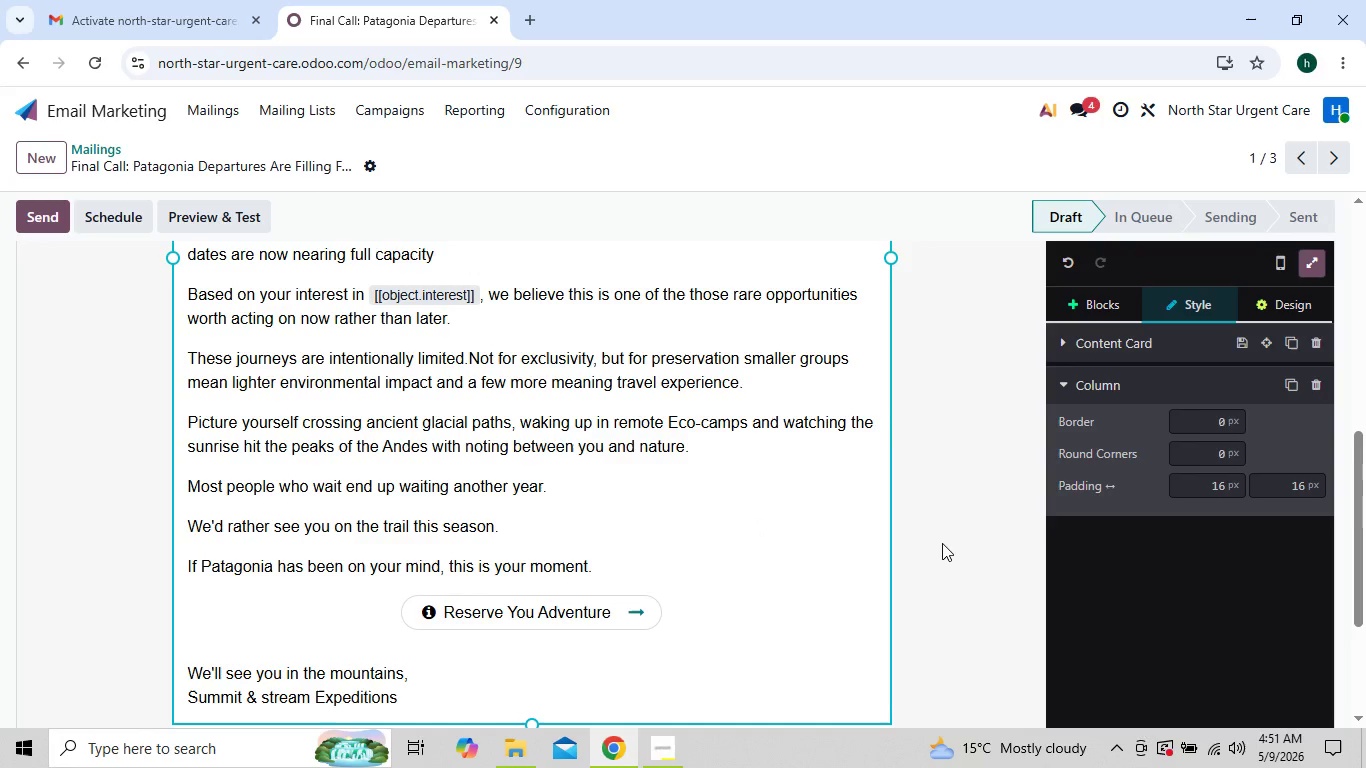 
left_click([942, 543])
 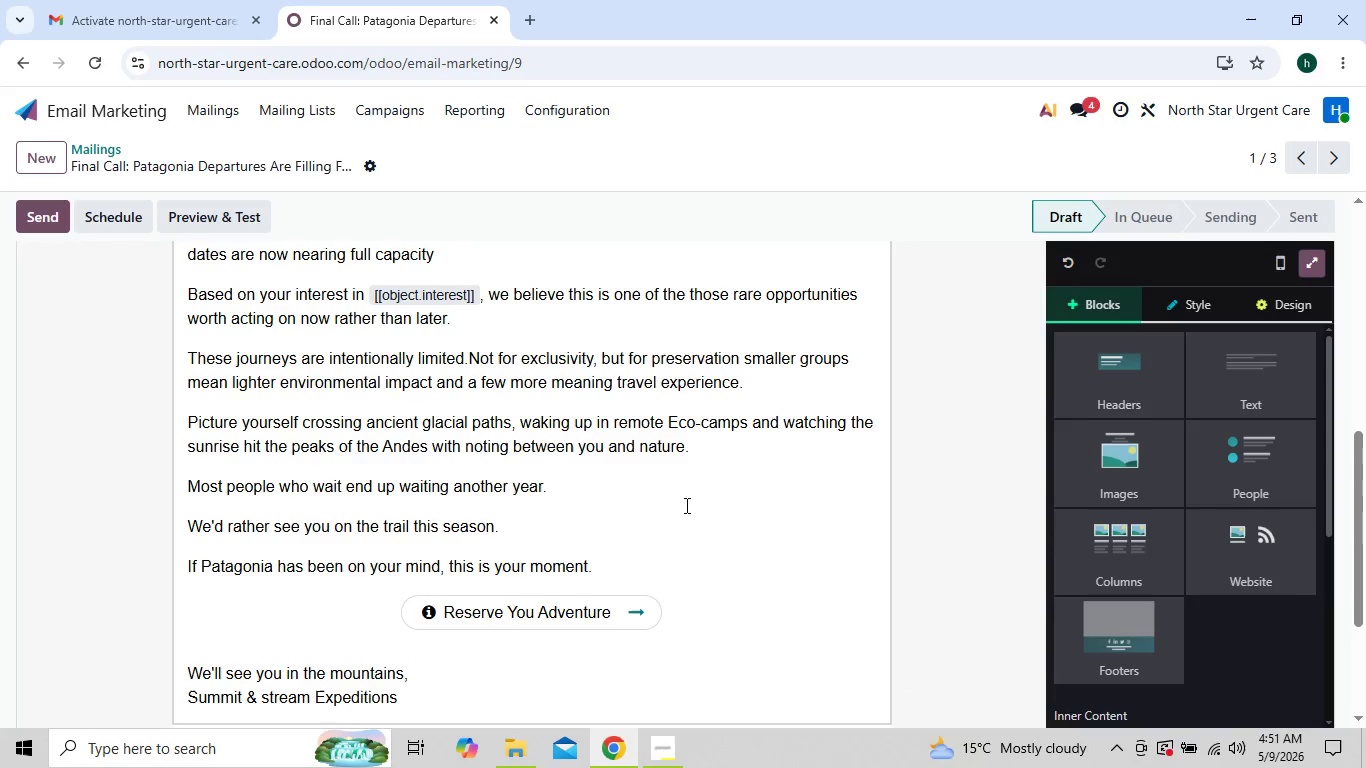 
wait(30.78)
 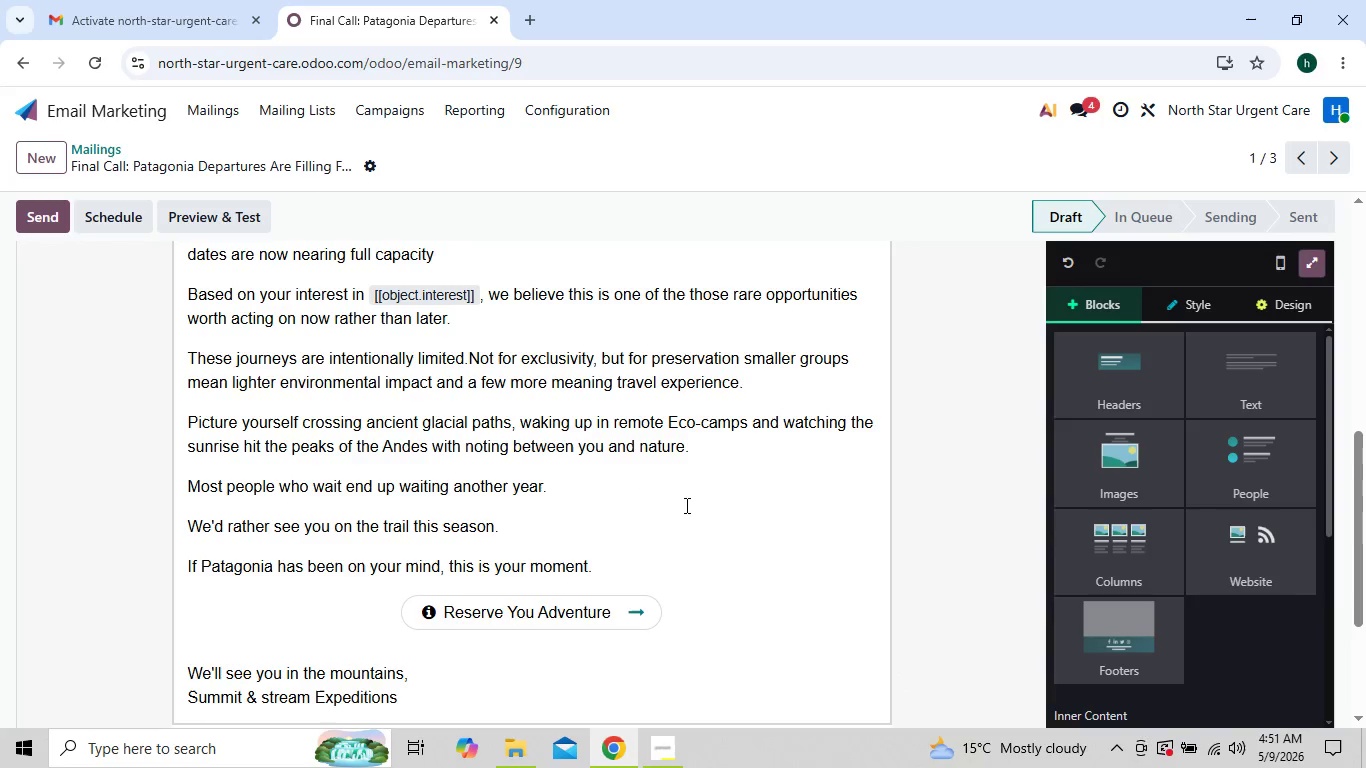 
left_click([725, 531])
 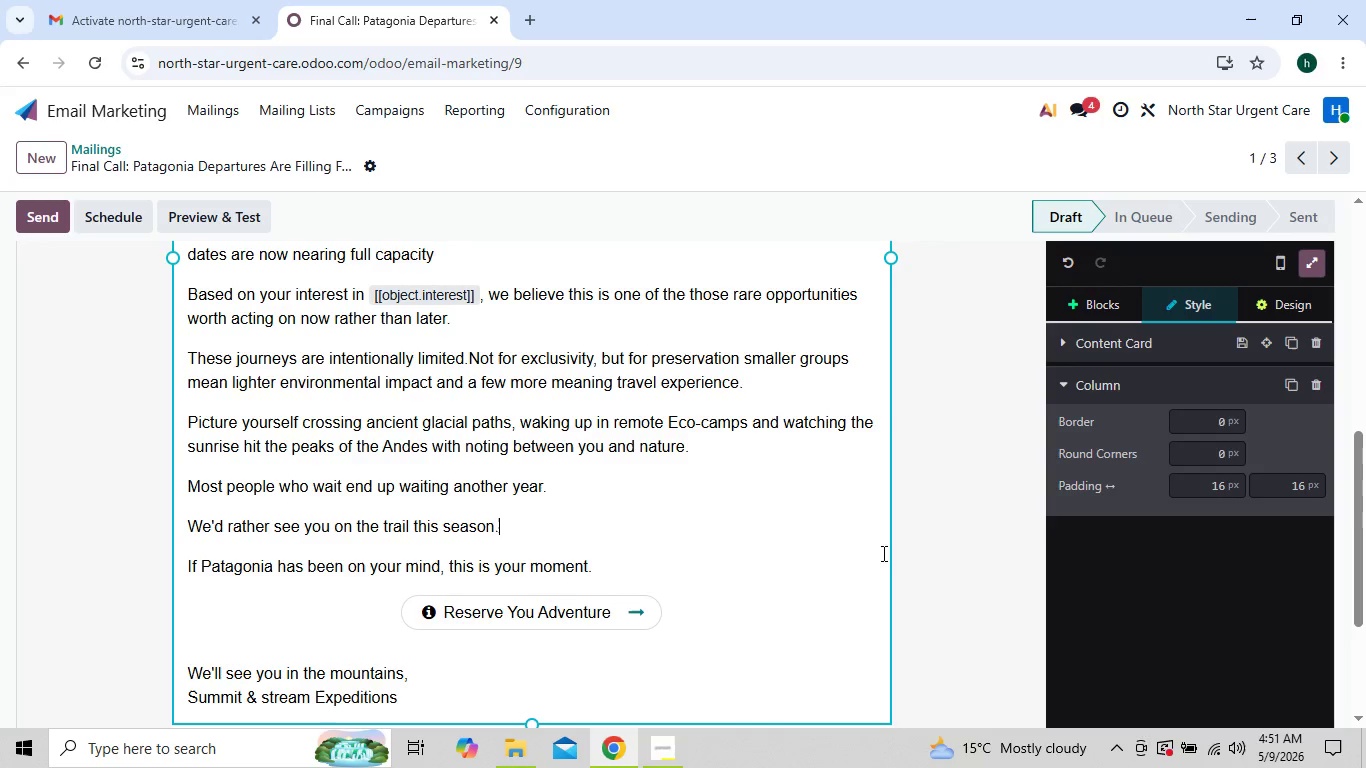 
left_click([893, 553])
 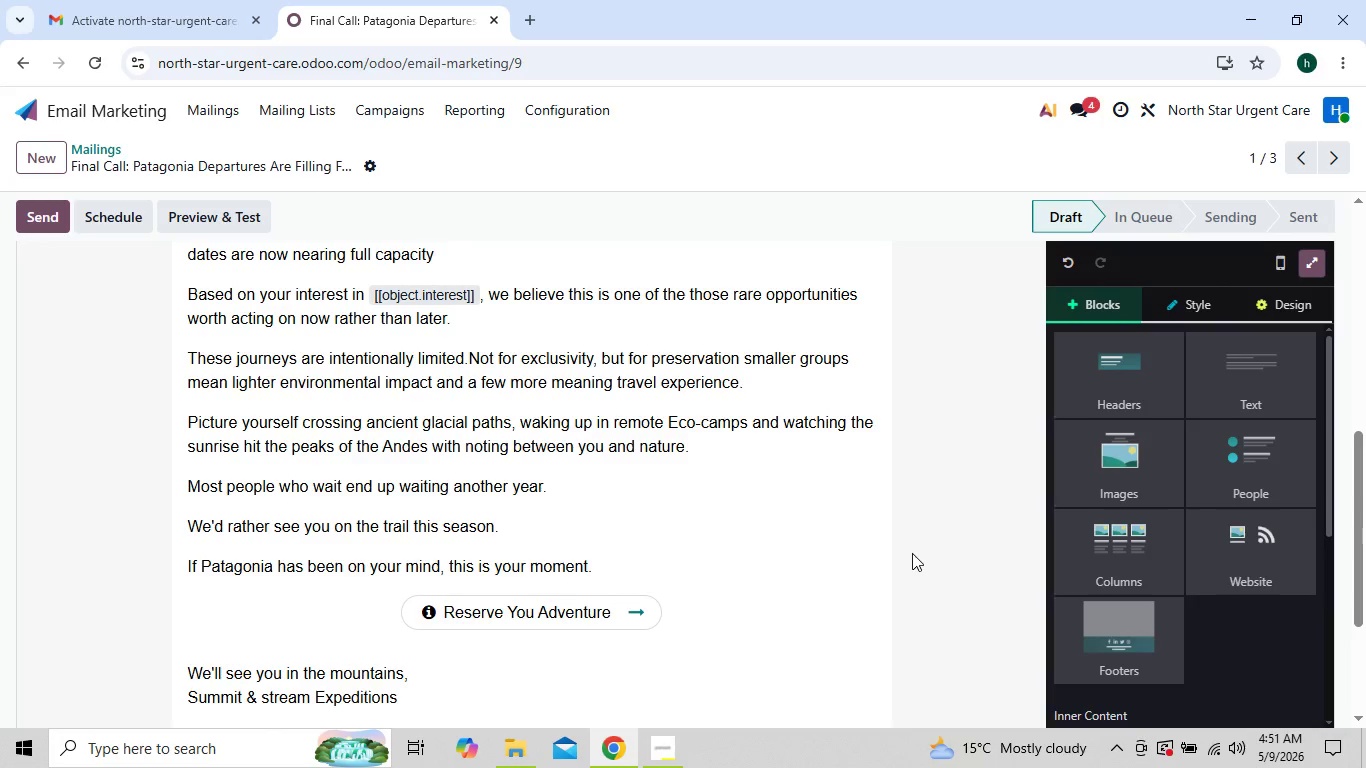 
left_click([922, 557])
 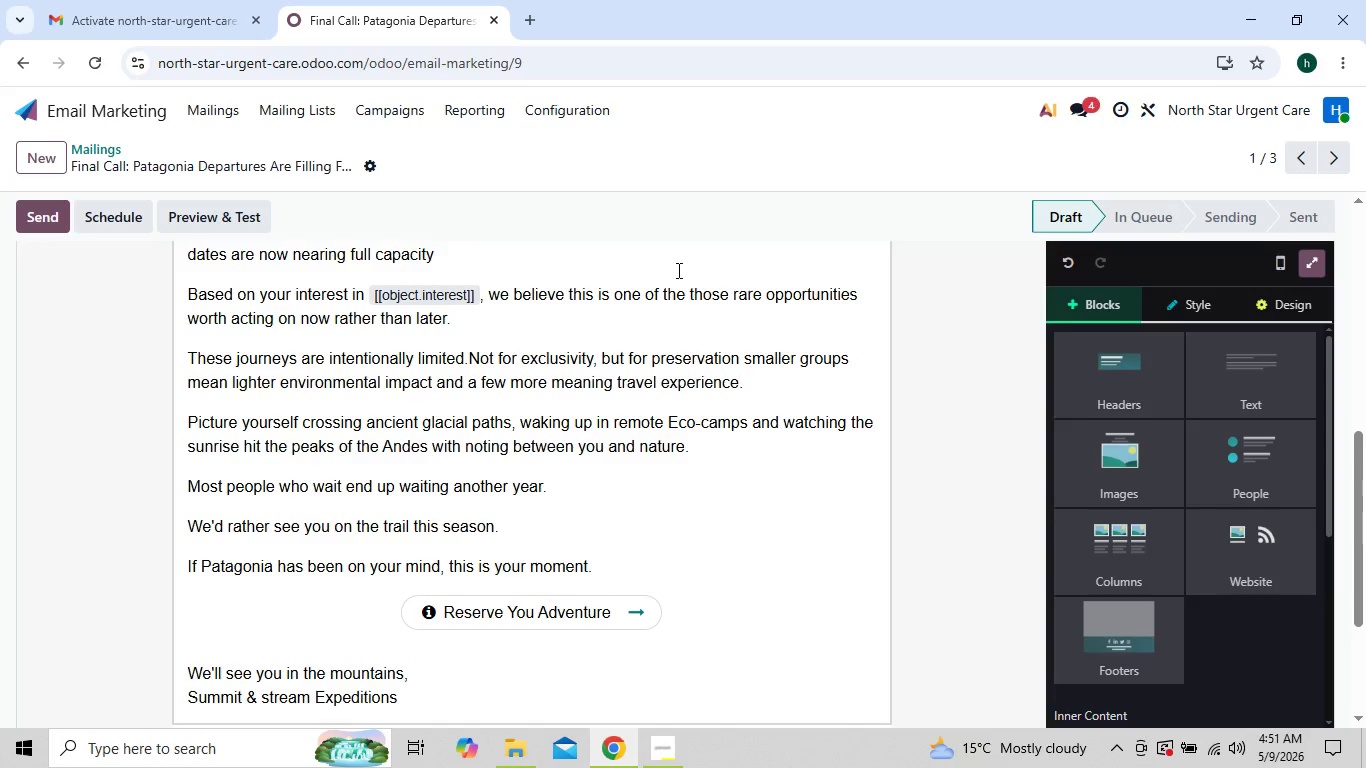 
wait(7.83)
 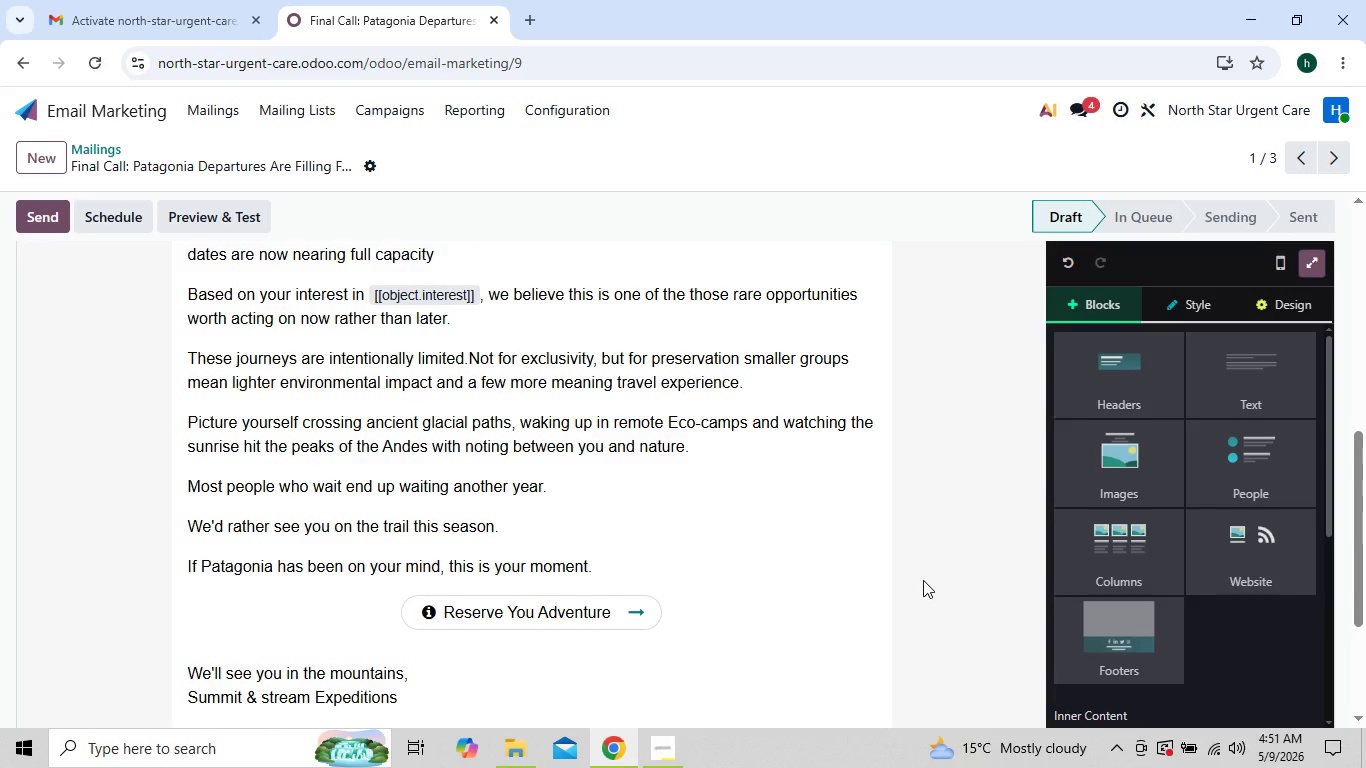 
left_click([236, 105])
 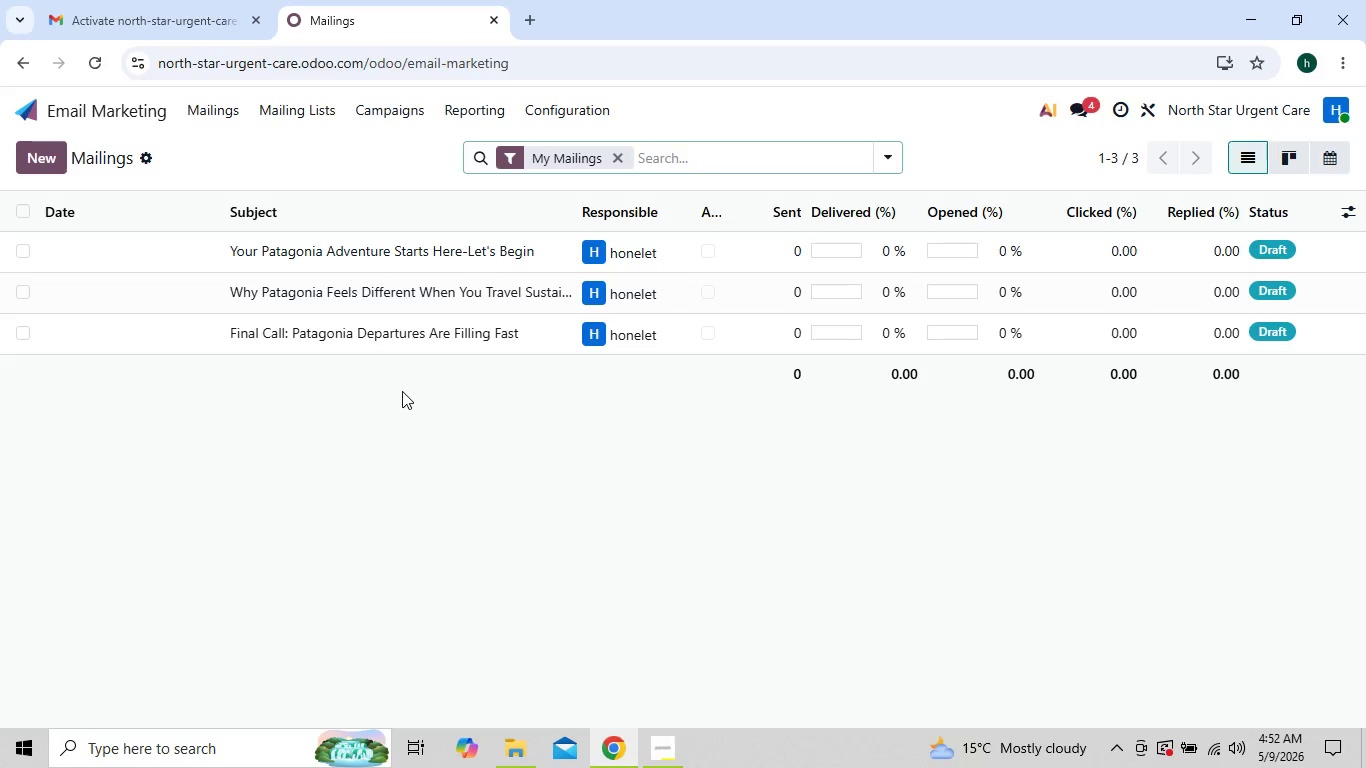 
wait(15.47)
 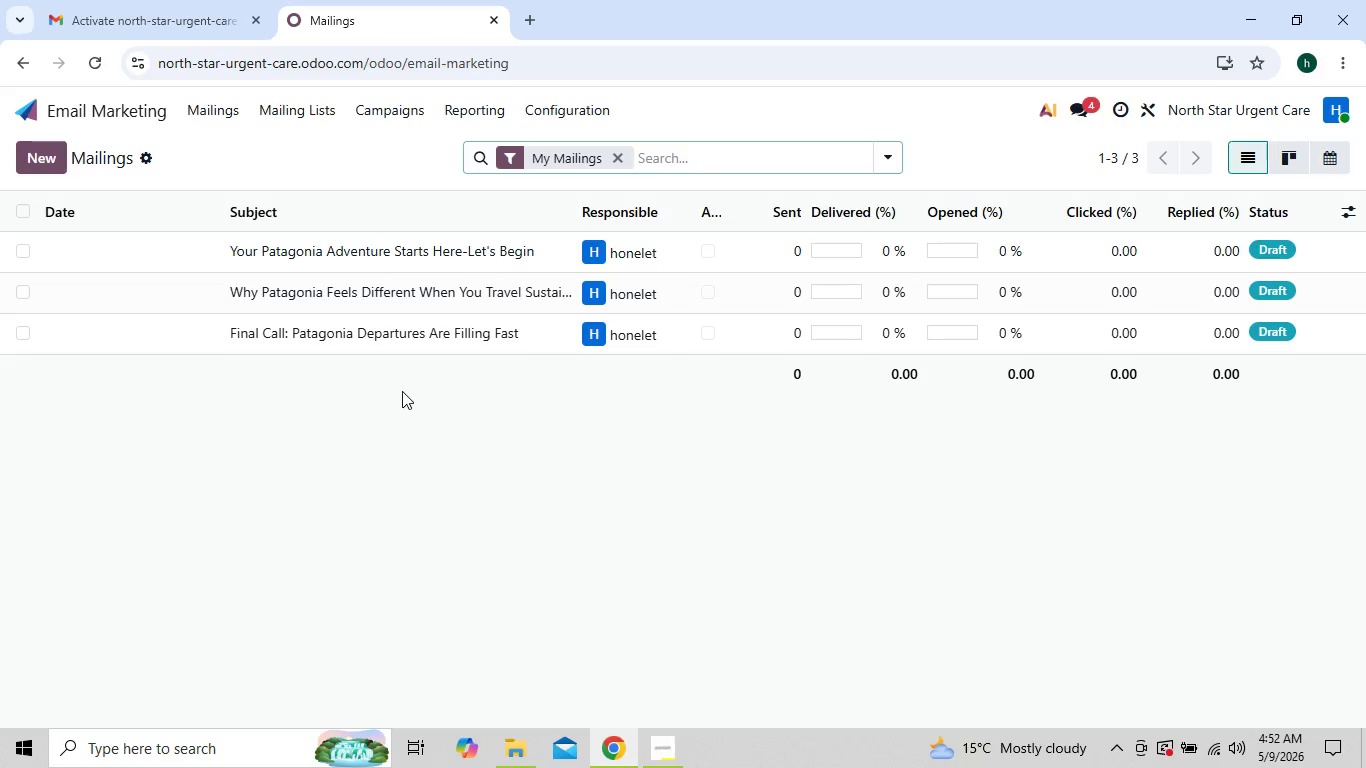 
left_click([400, 259])
 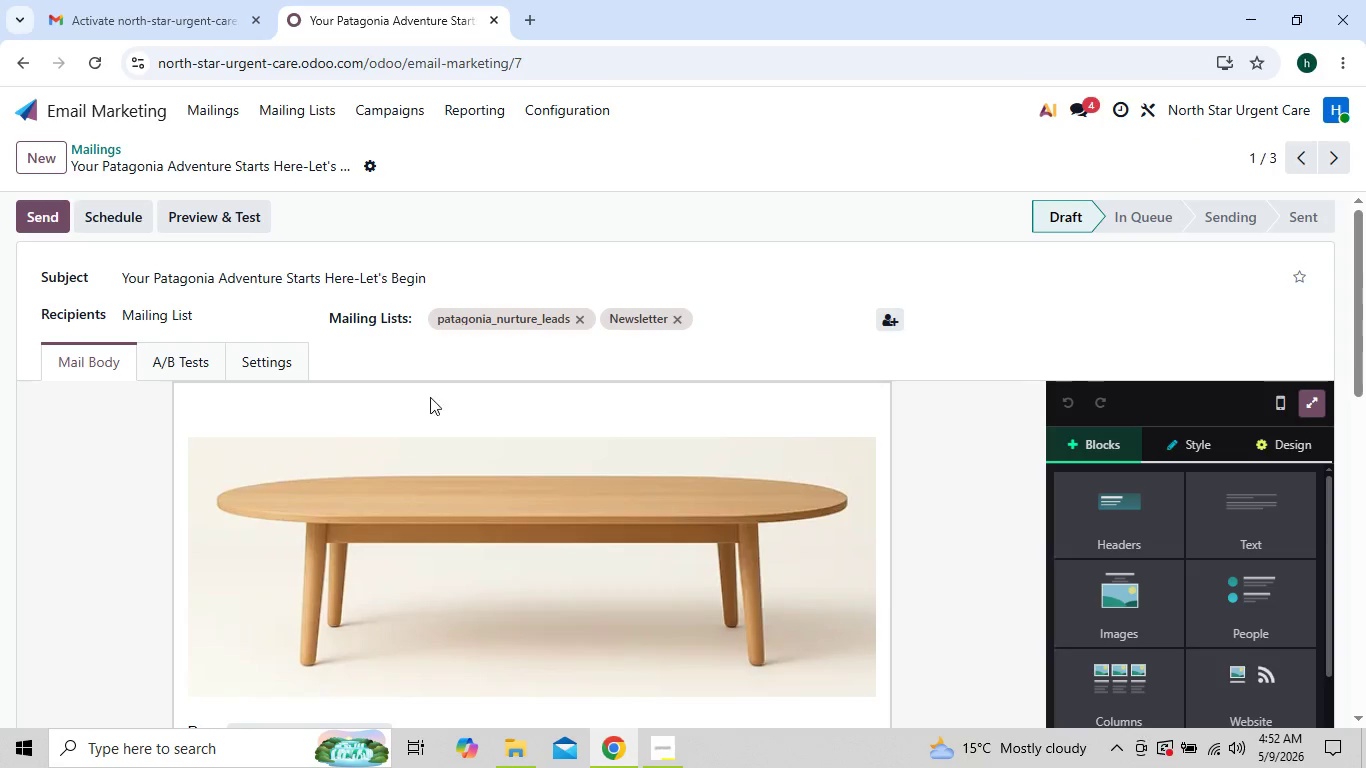 
left_click([406, 488])
 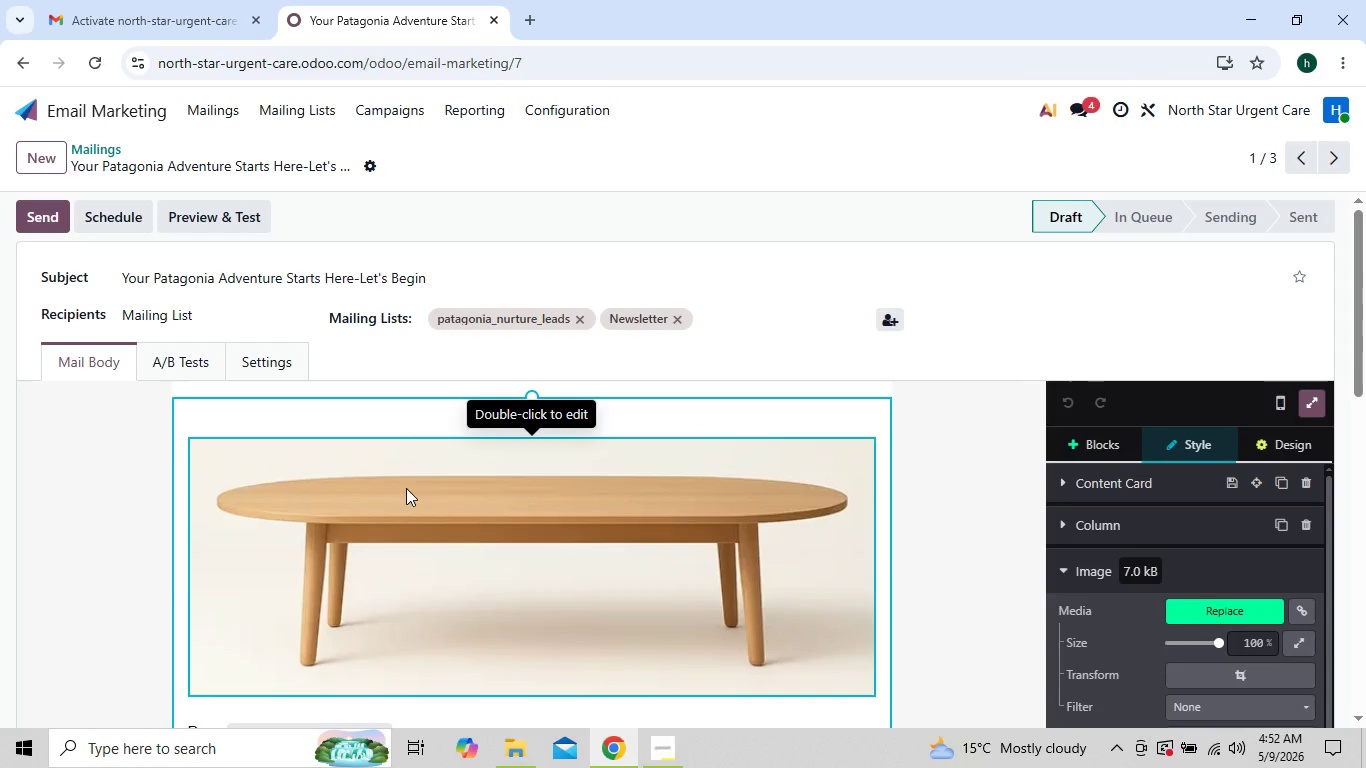 
left_click([463, 510])
 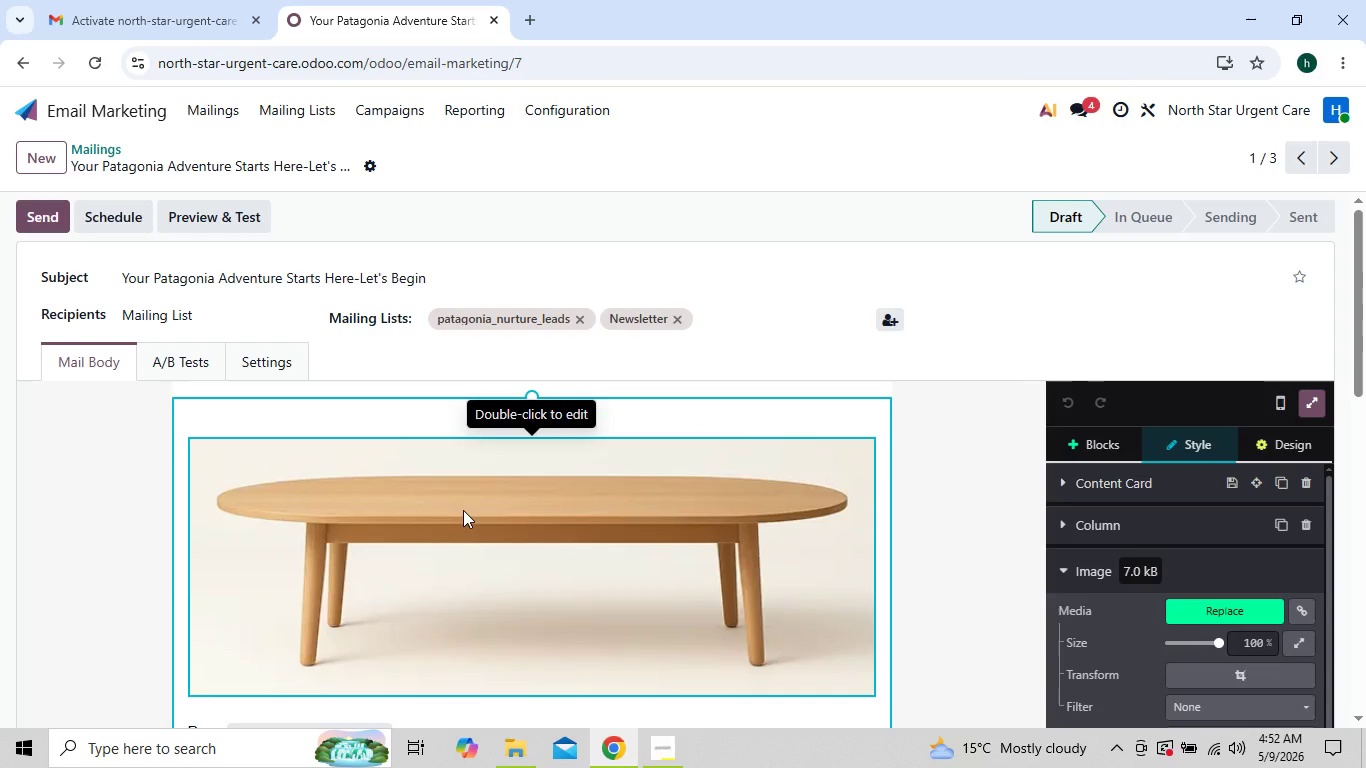 
double_click([463, 510])
 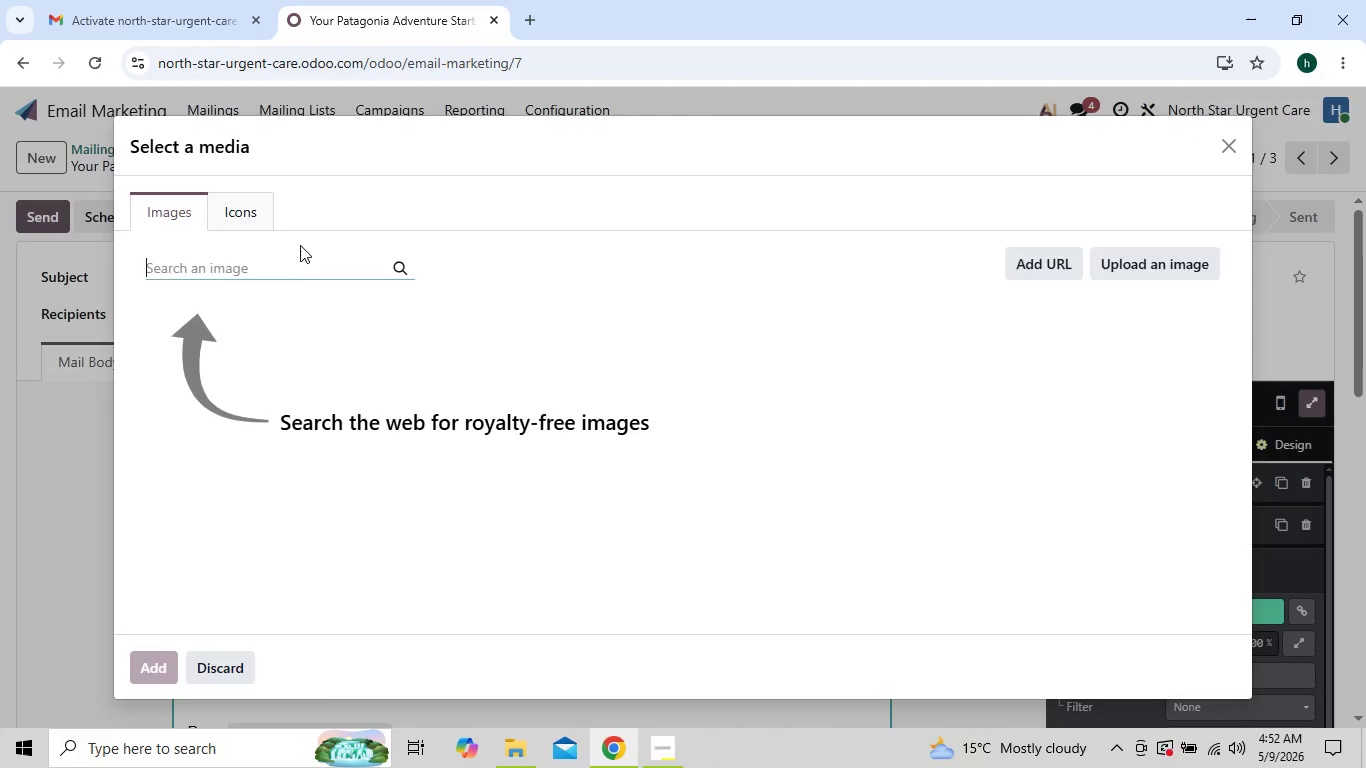 
left_click([294, 256])
 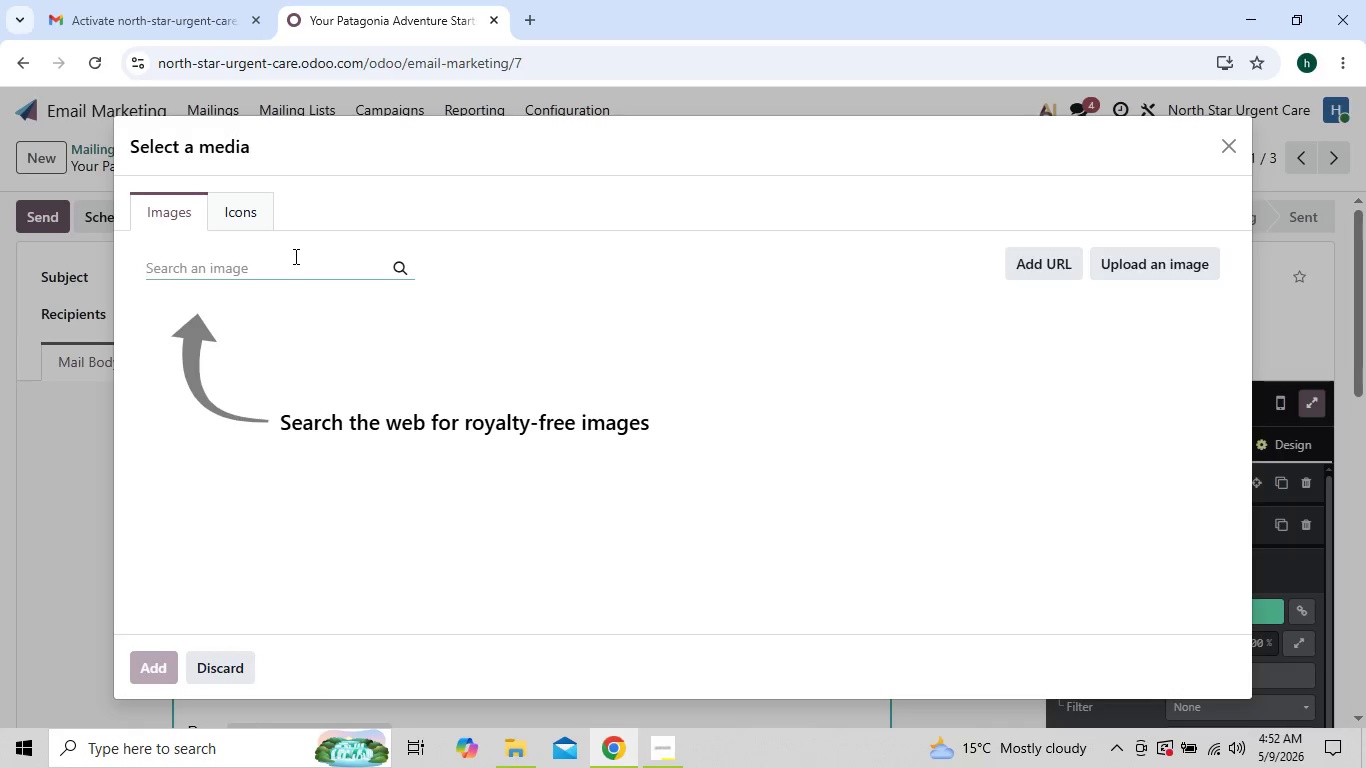 
type(patagonia )
 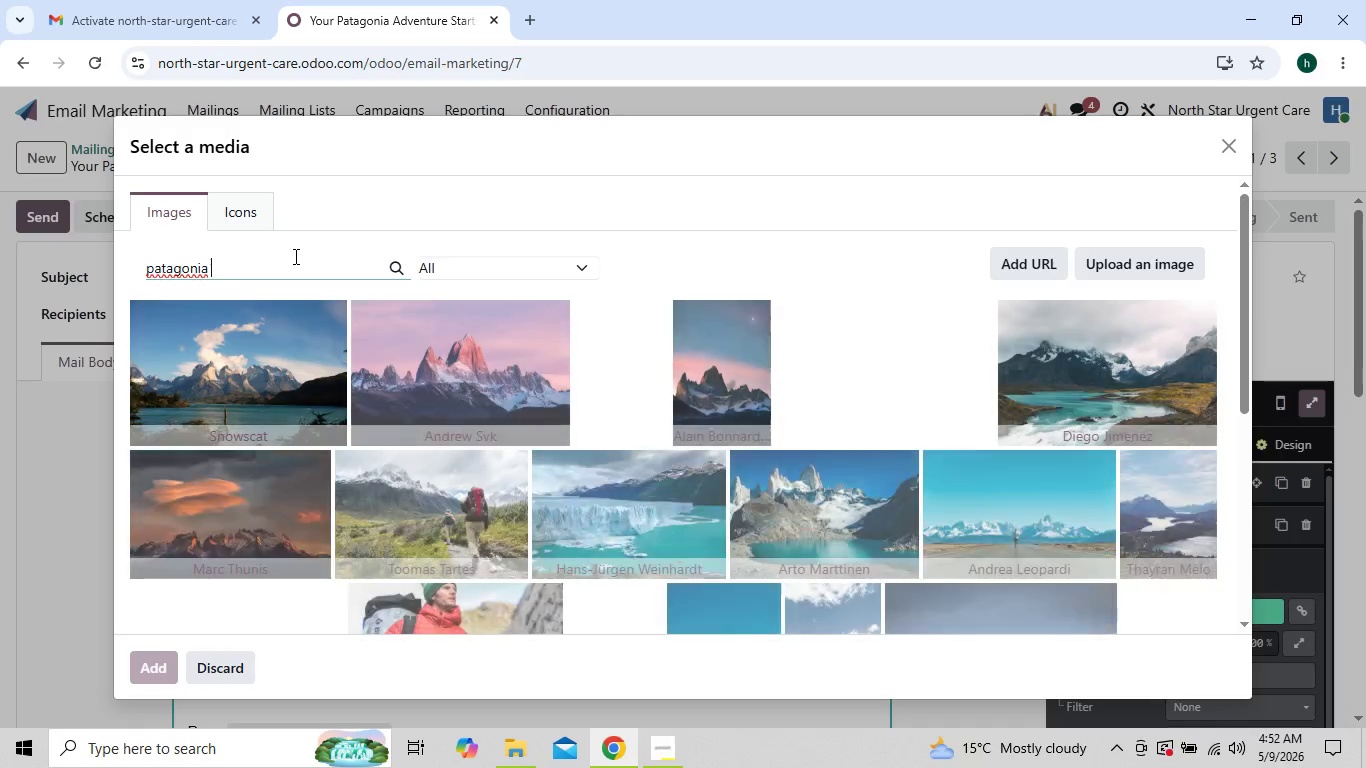 
type(hiking mou)
 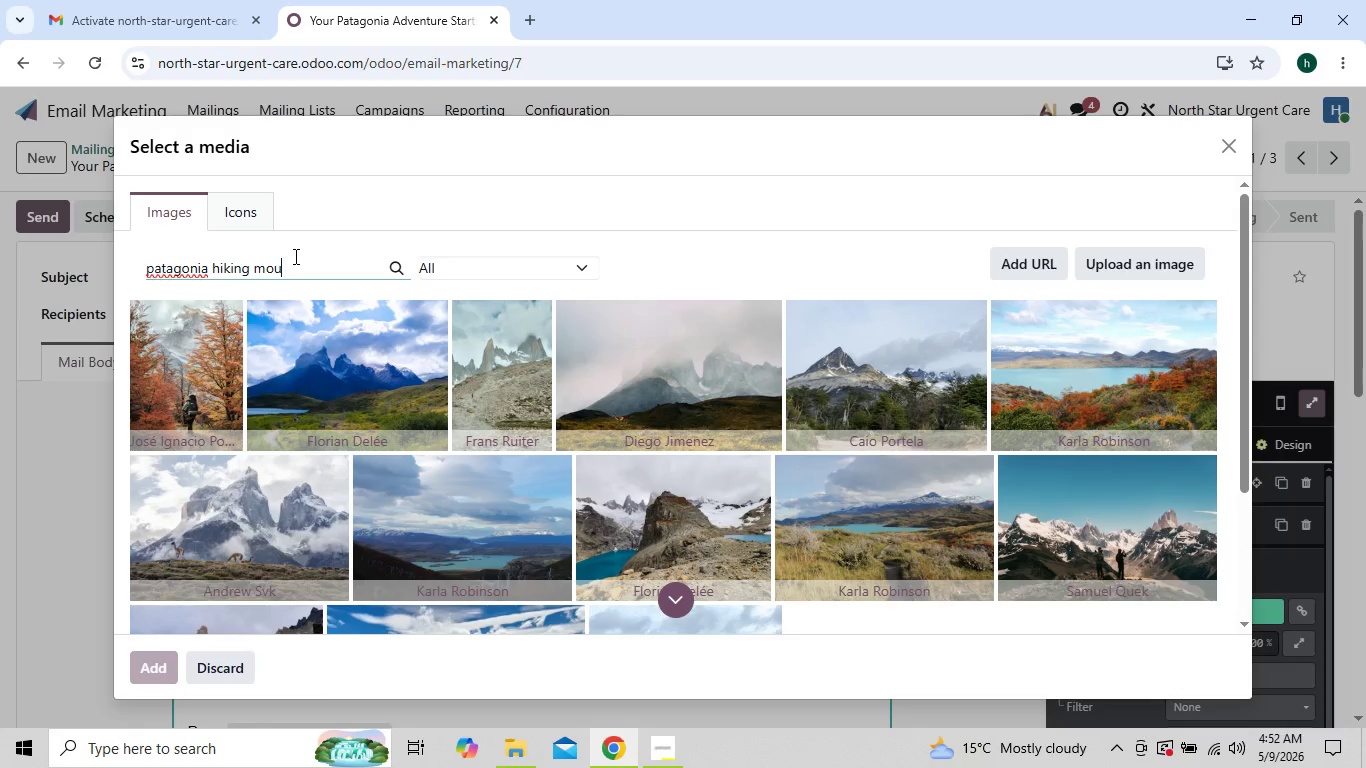 
wait(14.47)
 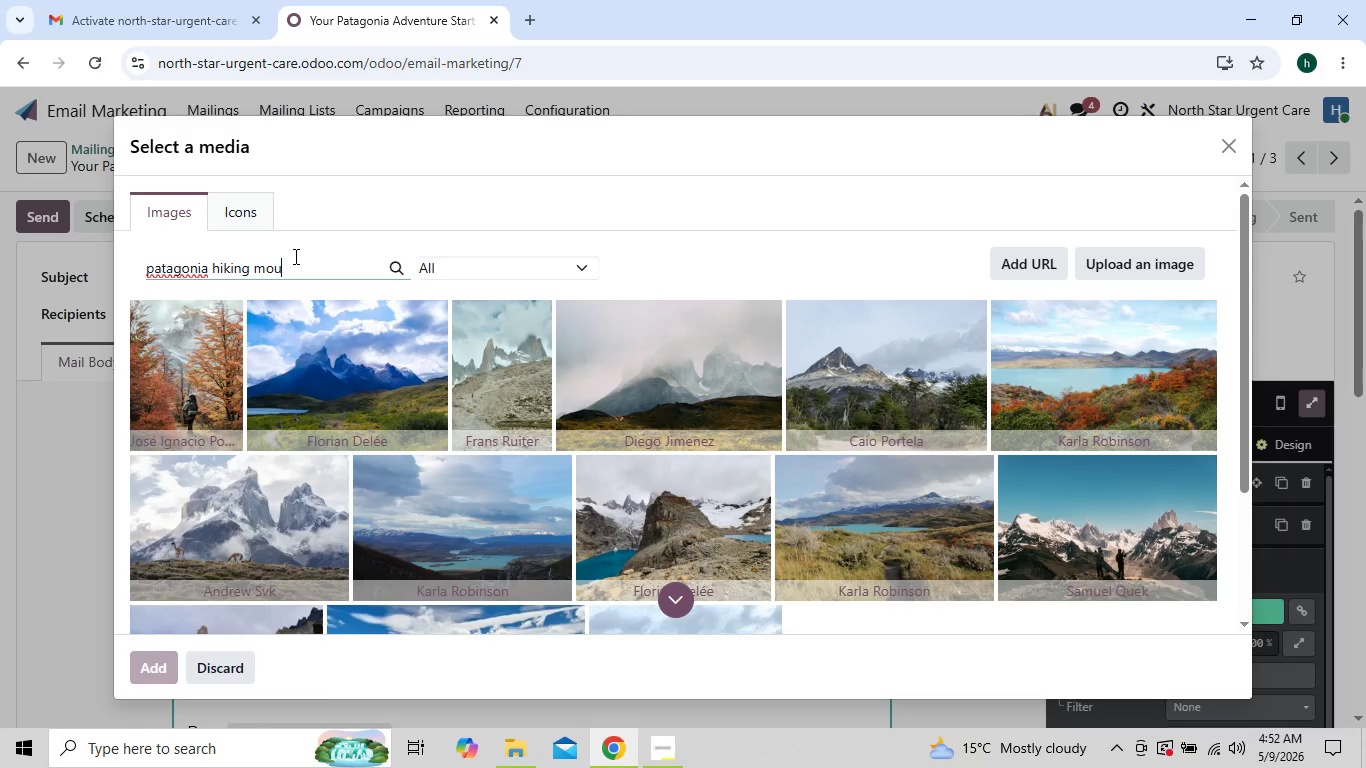 
type(ntains)
 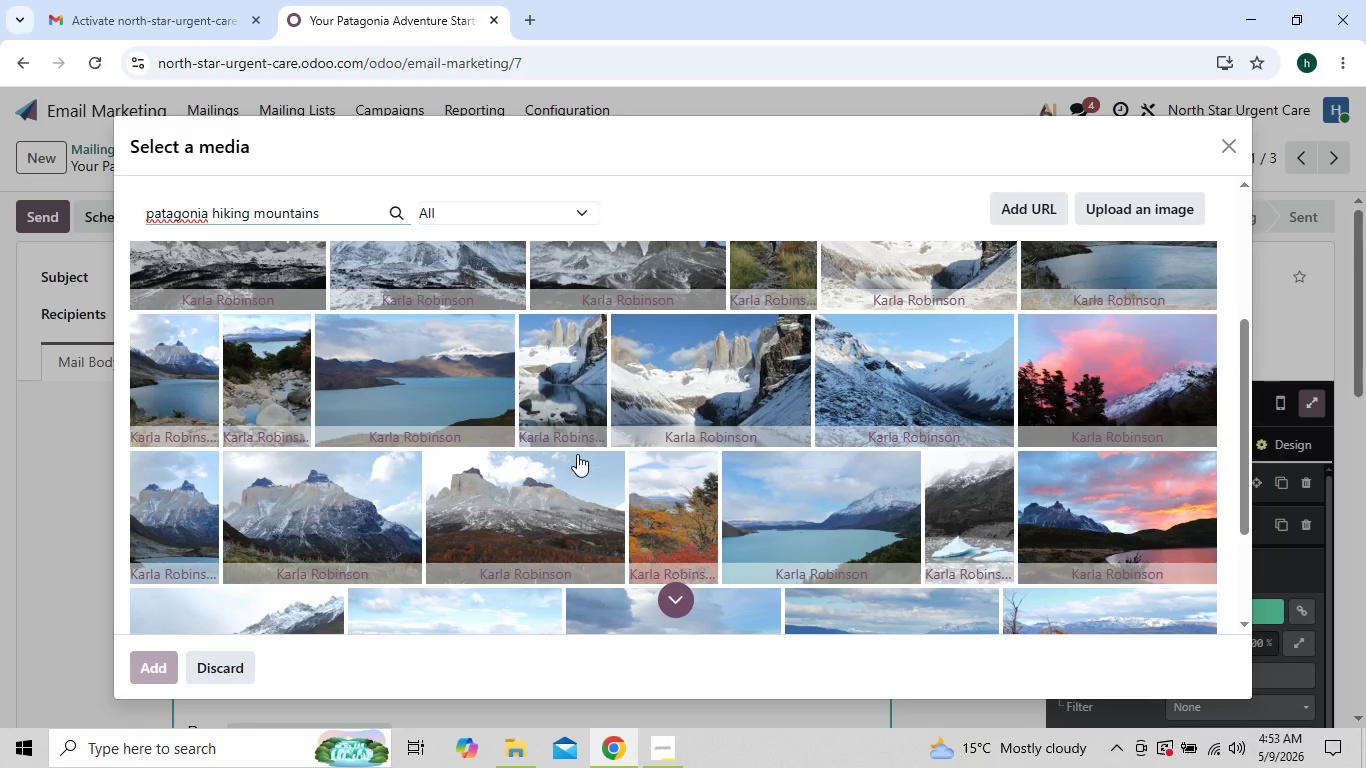 
wait(25.06)
 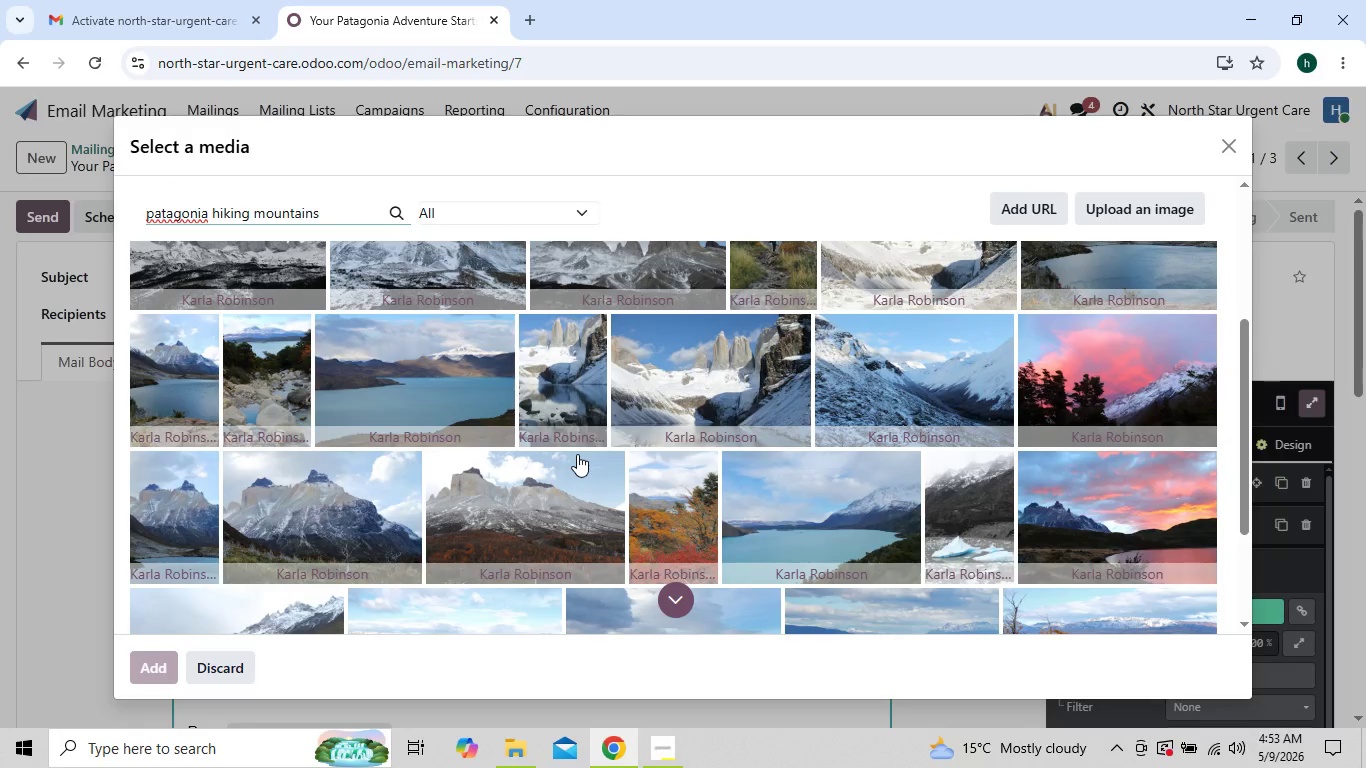 
left_click([285, 463])
 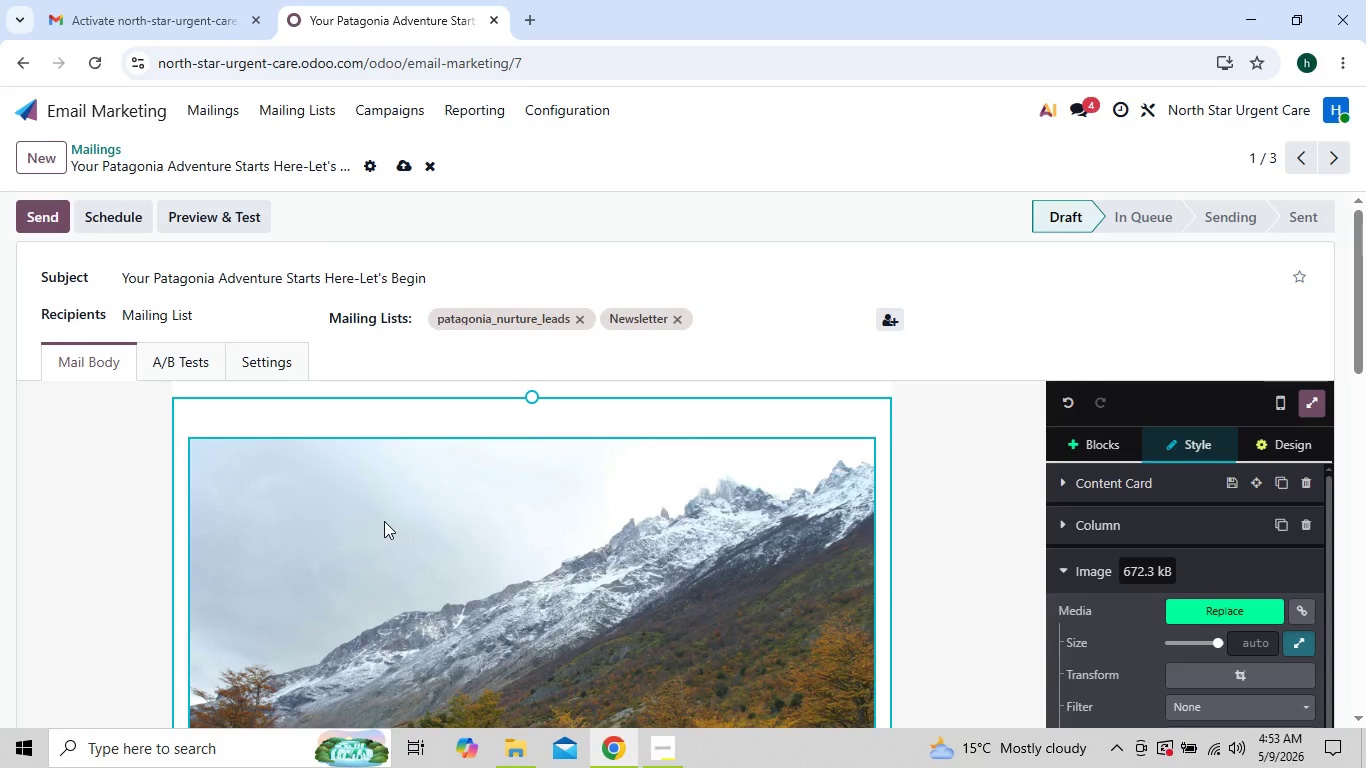 
wait(6.91)
 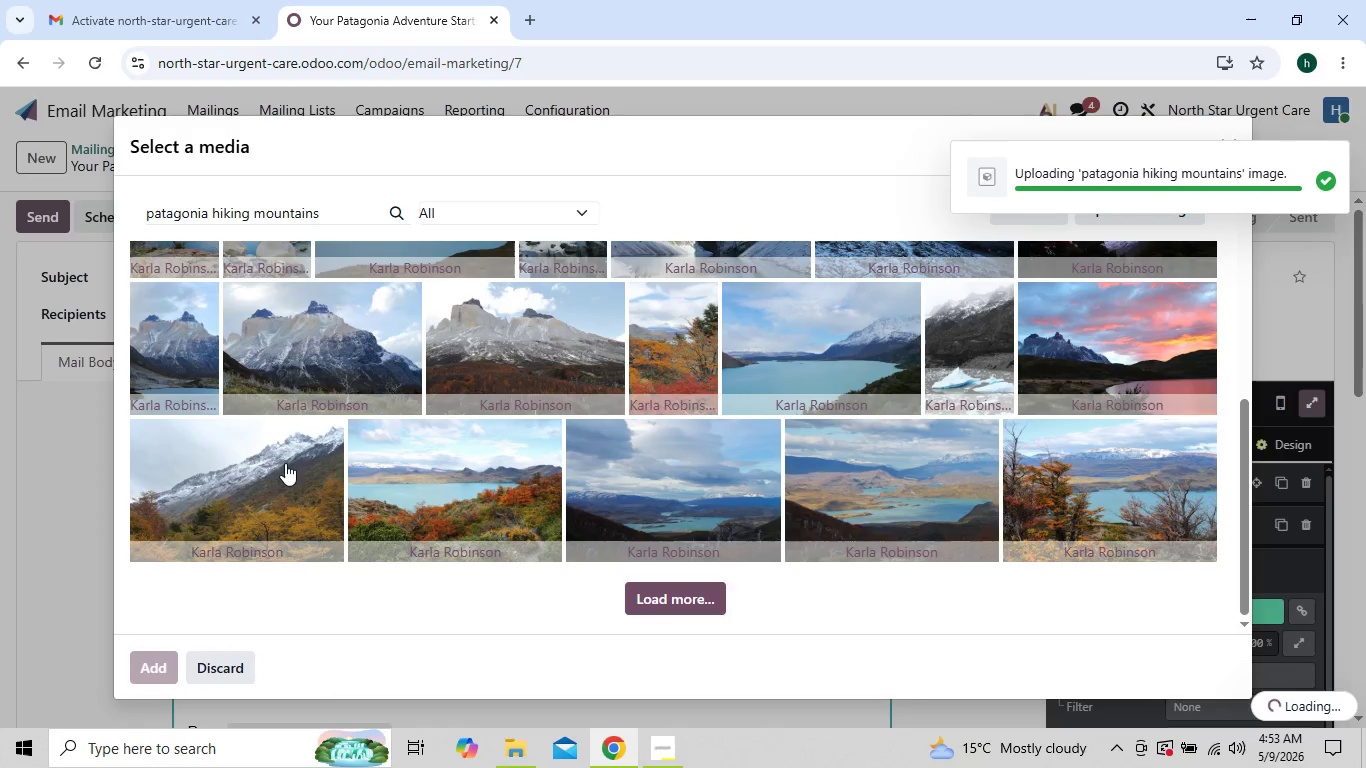 
left_click([1179, 677])
 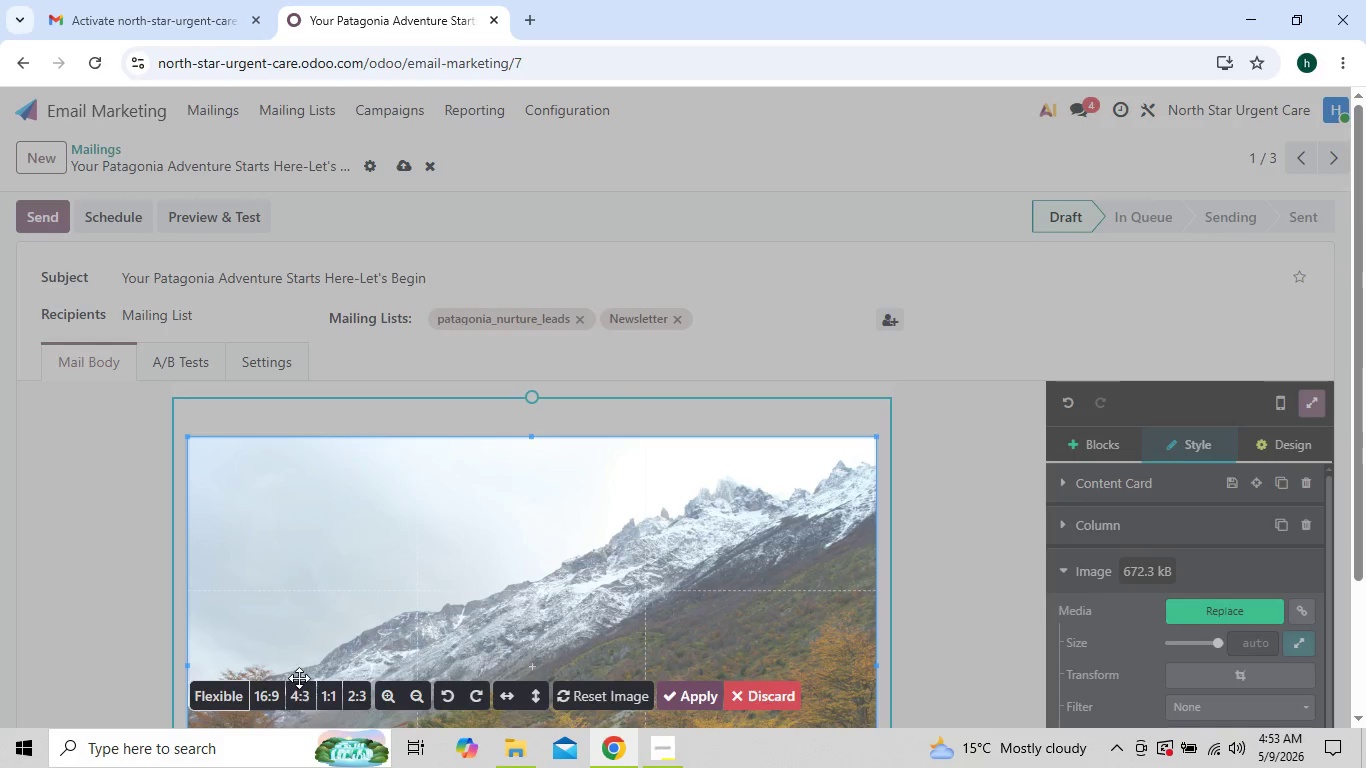 
left_click([274, 695])
 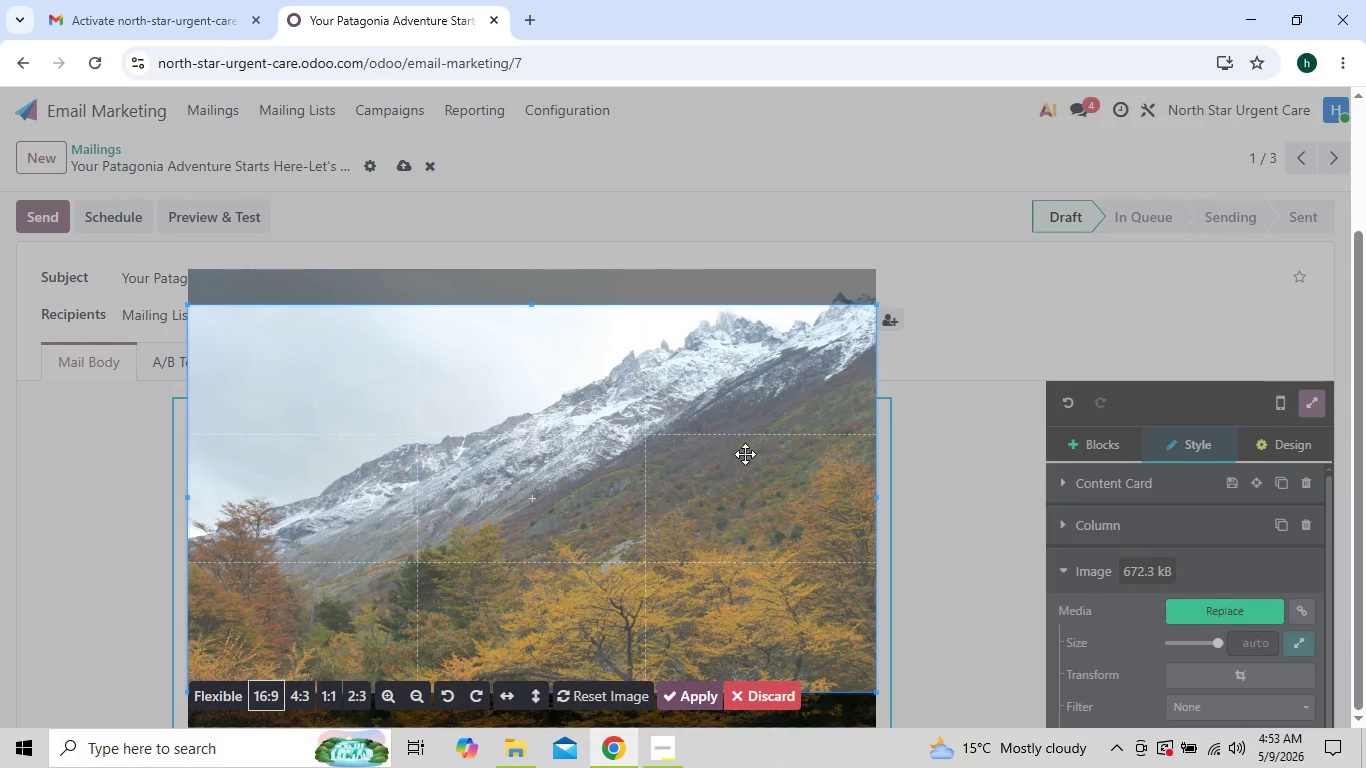 
left_click([686, 710])
 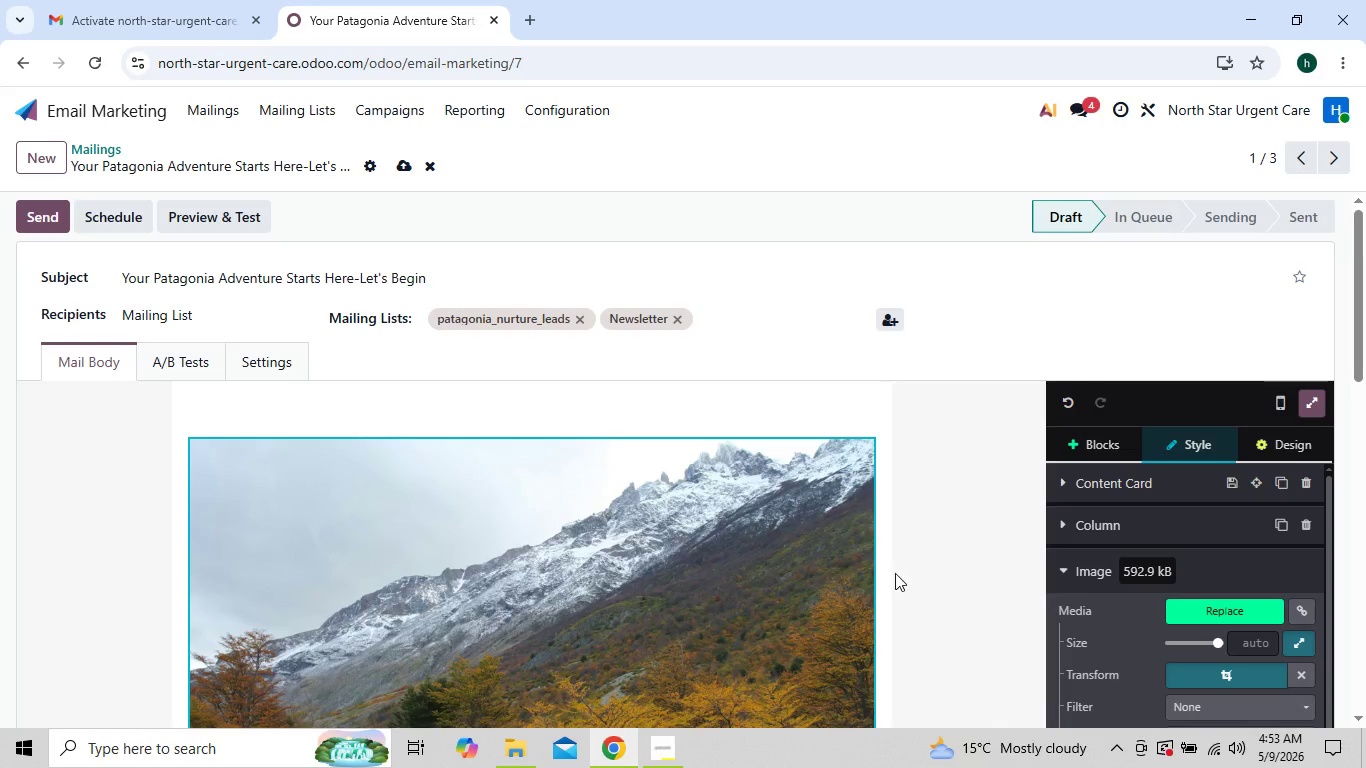 
mouse_move([991, 549])
 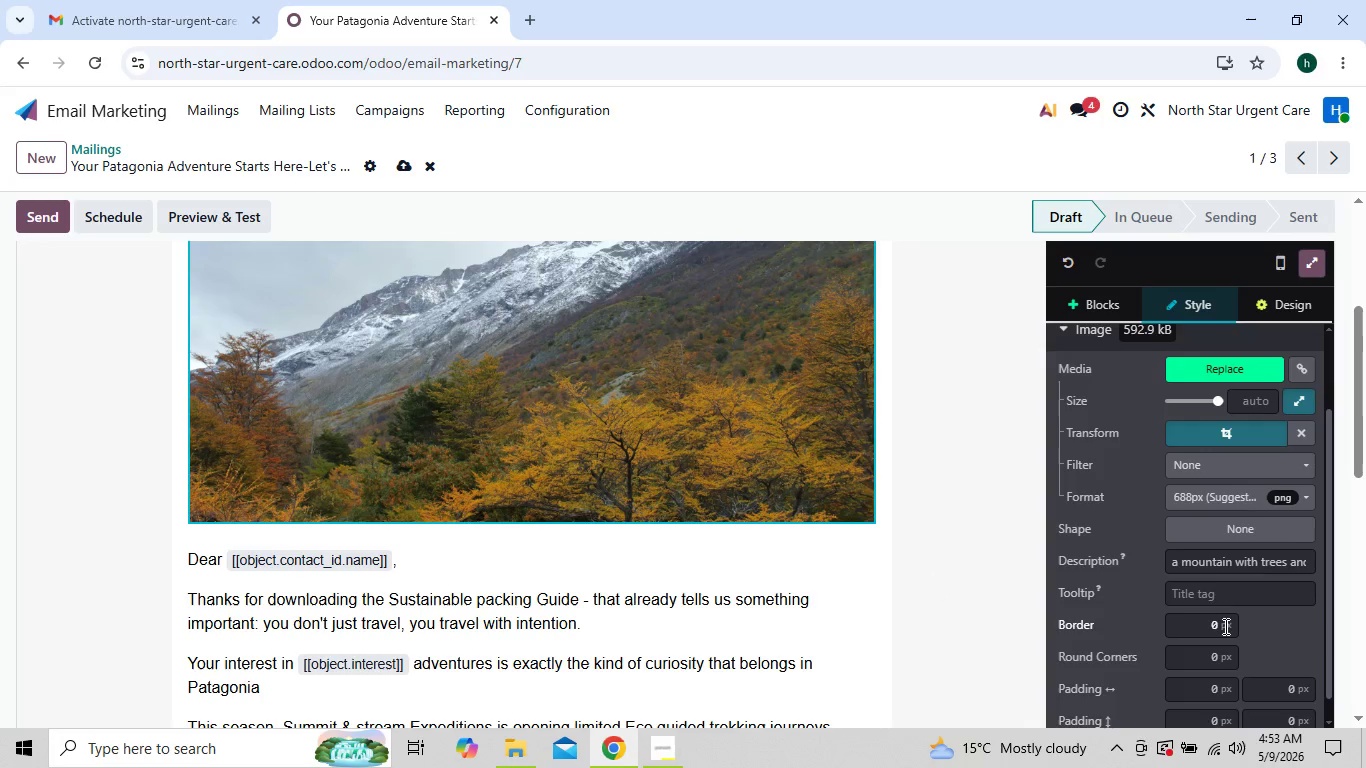 
wait(5.62)
 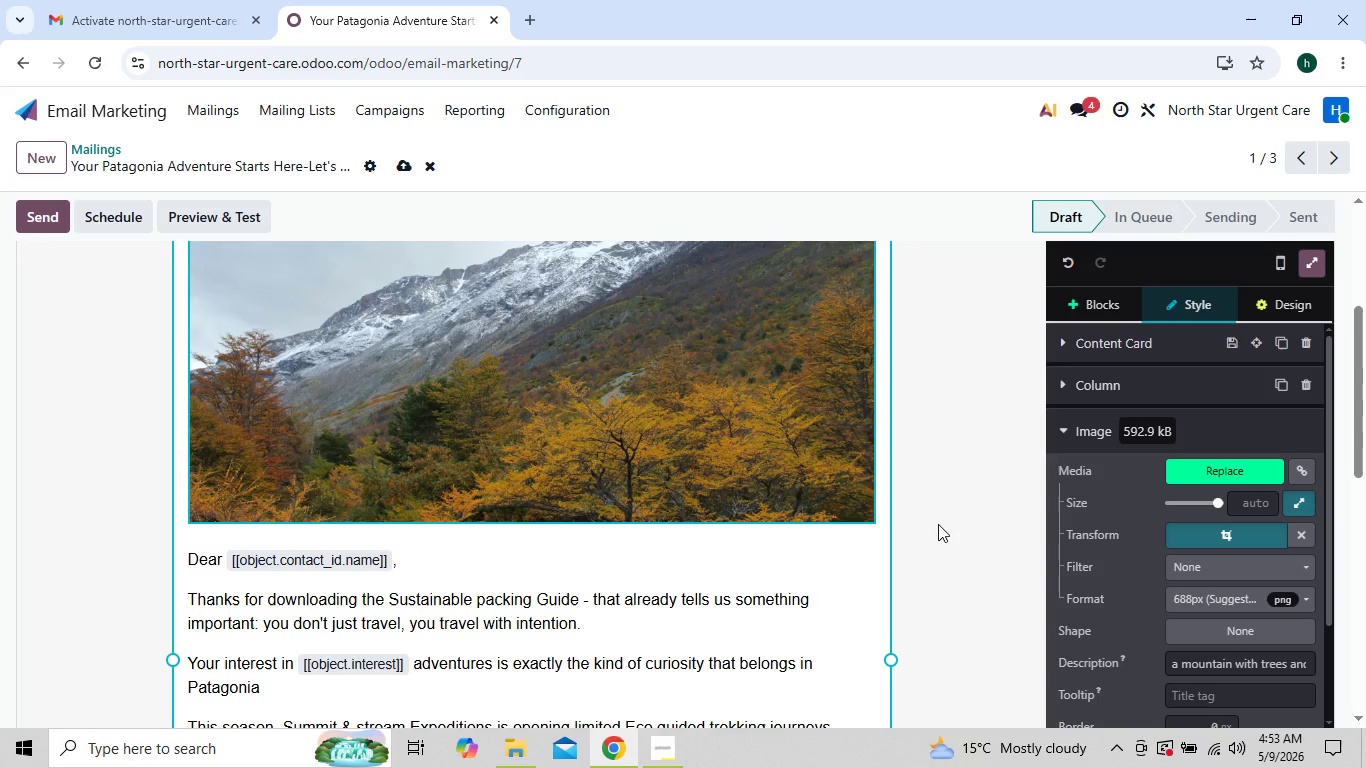 
left_click([1207, 630])
 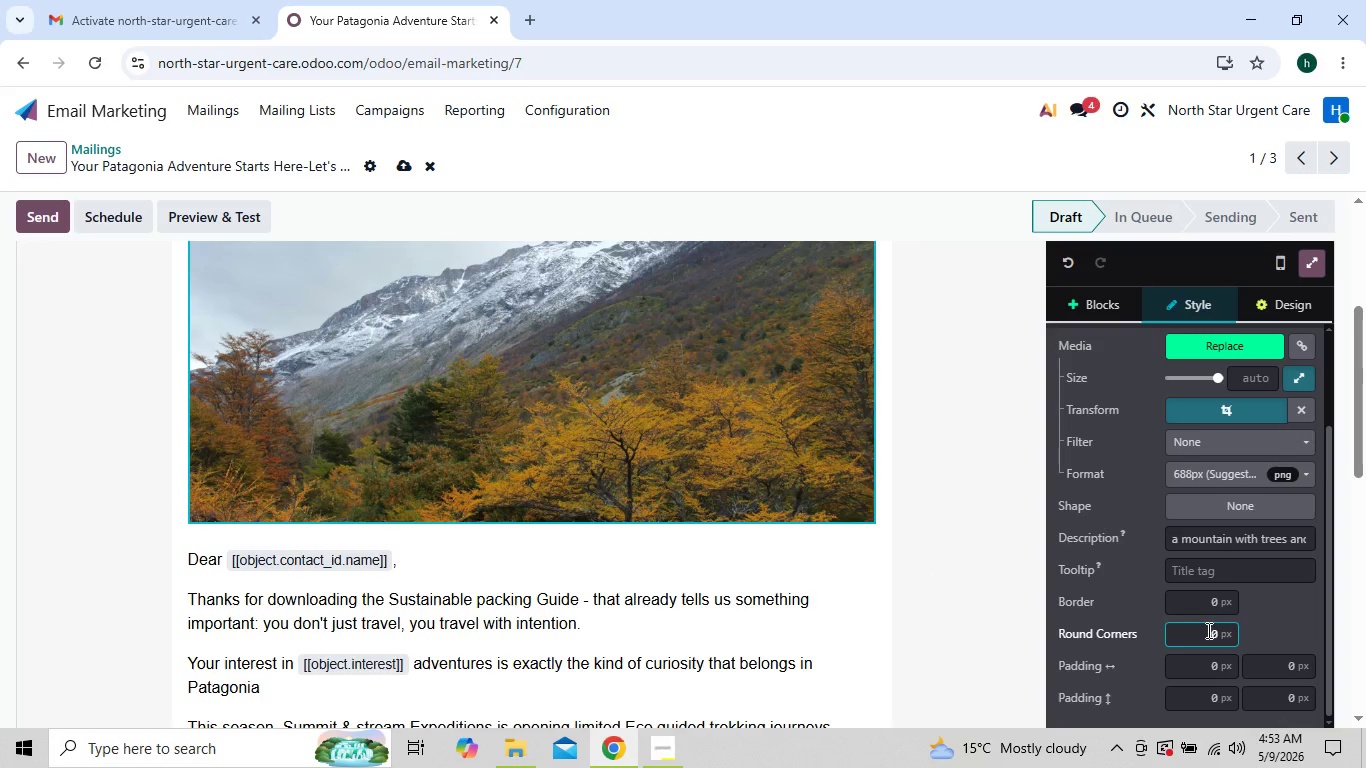 
key(3)
 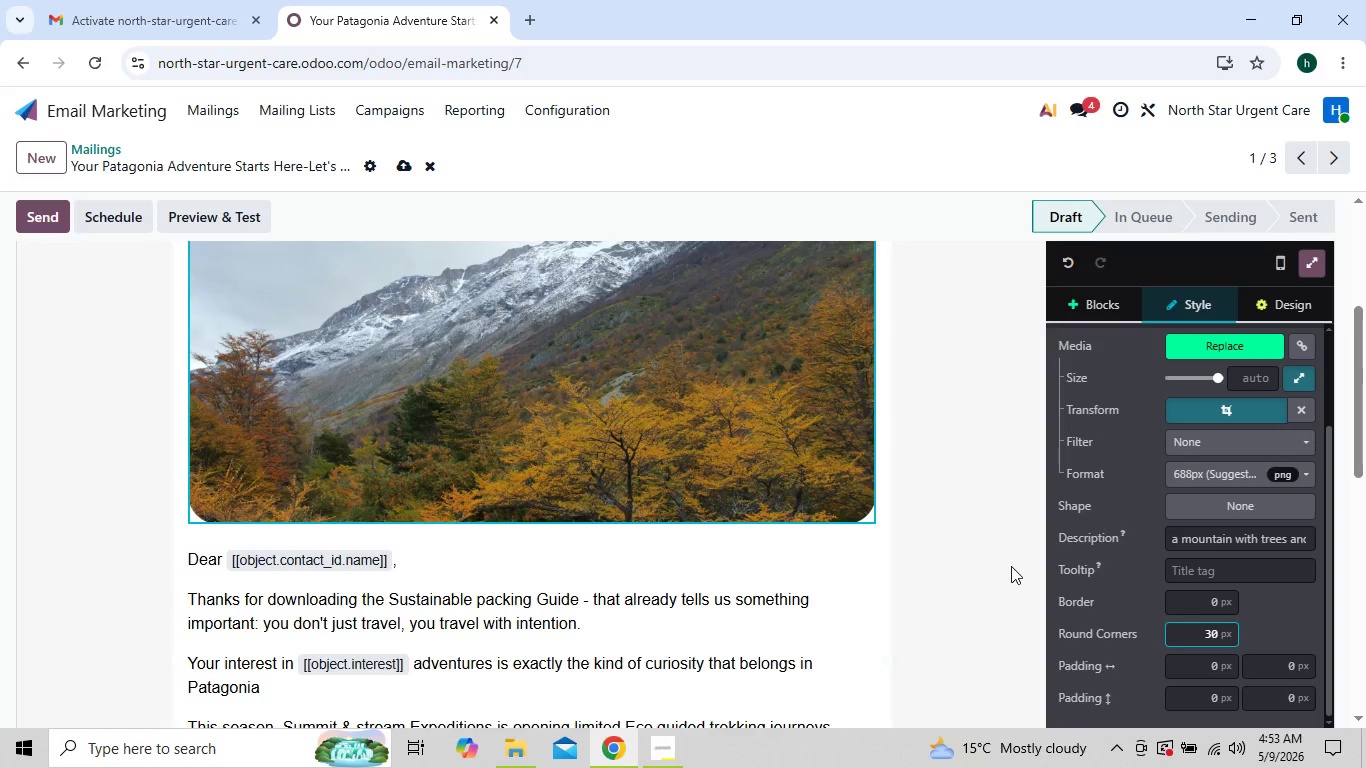 
left_click([1010, 566])
 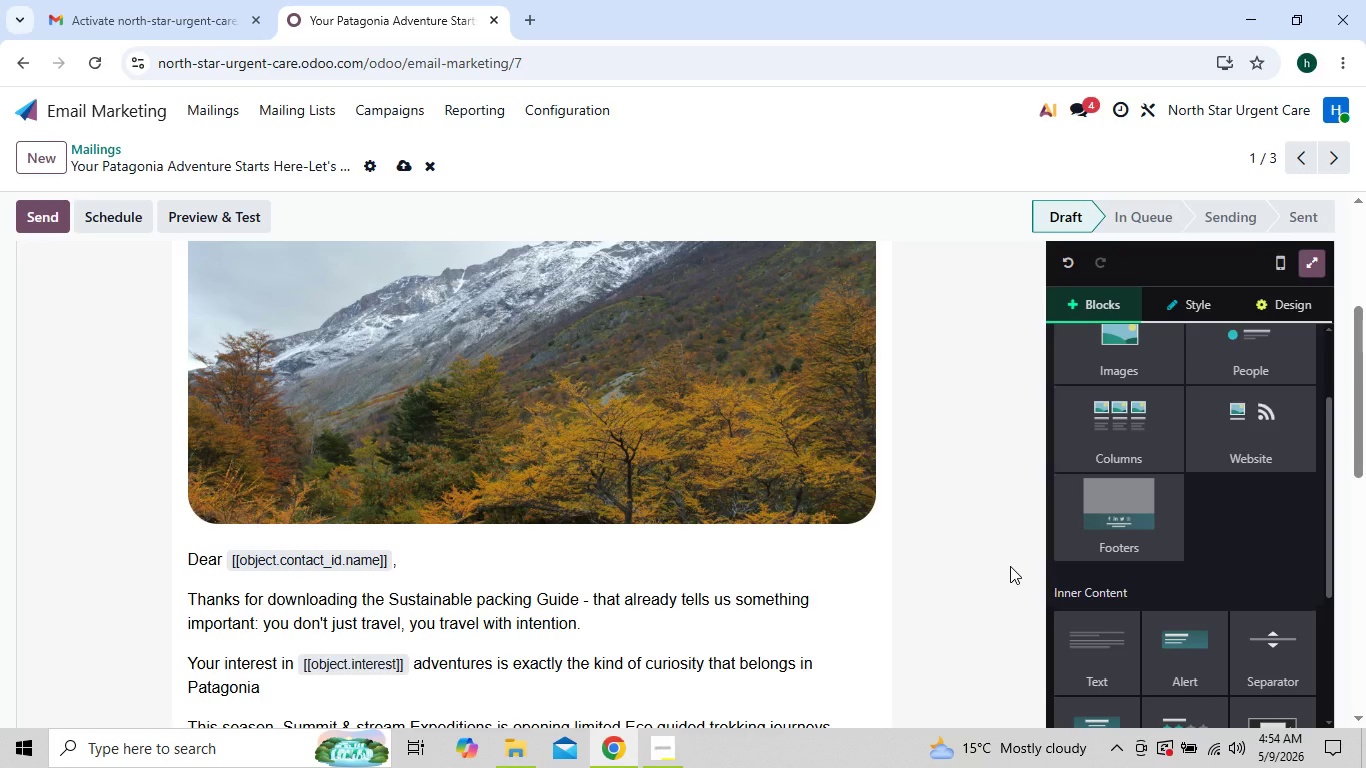 
wait(7.5)
 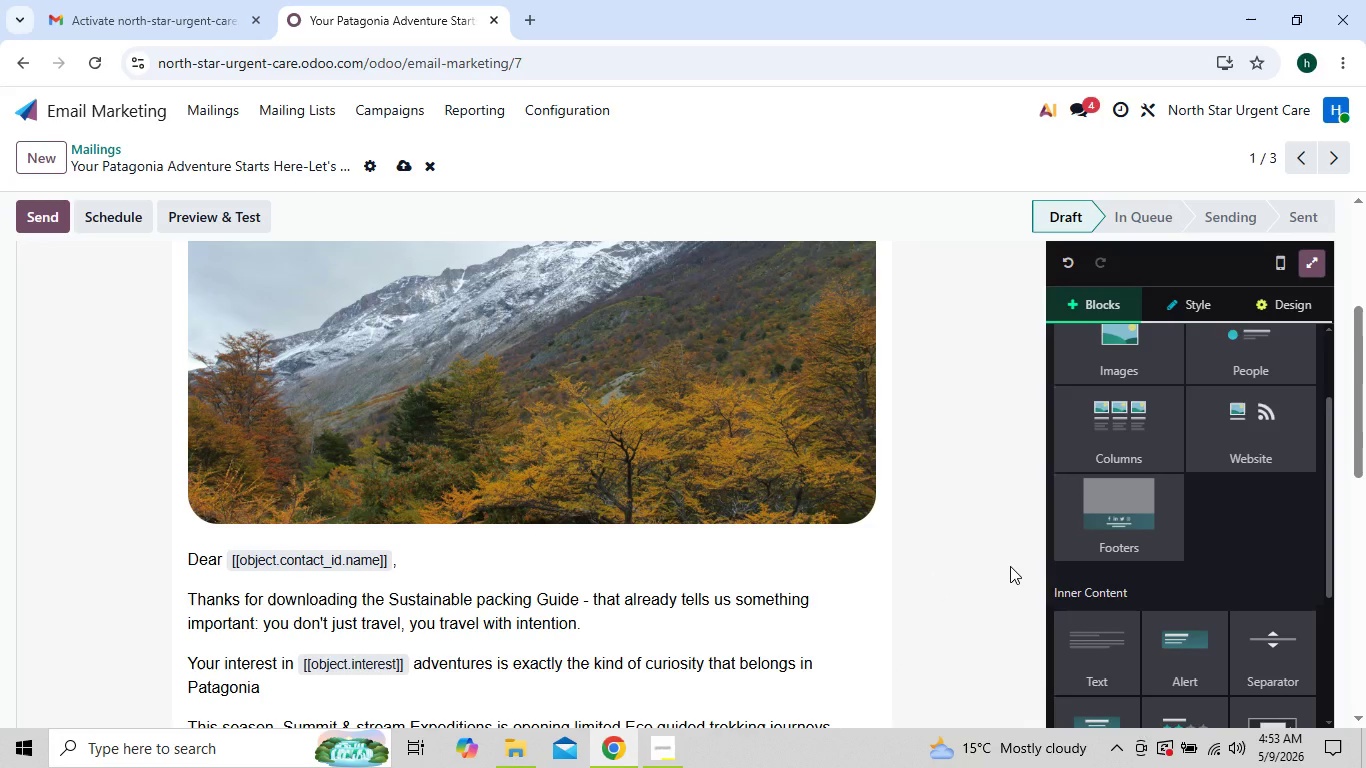 
left_click([1010, 566])
 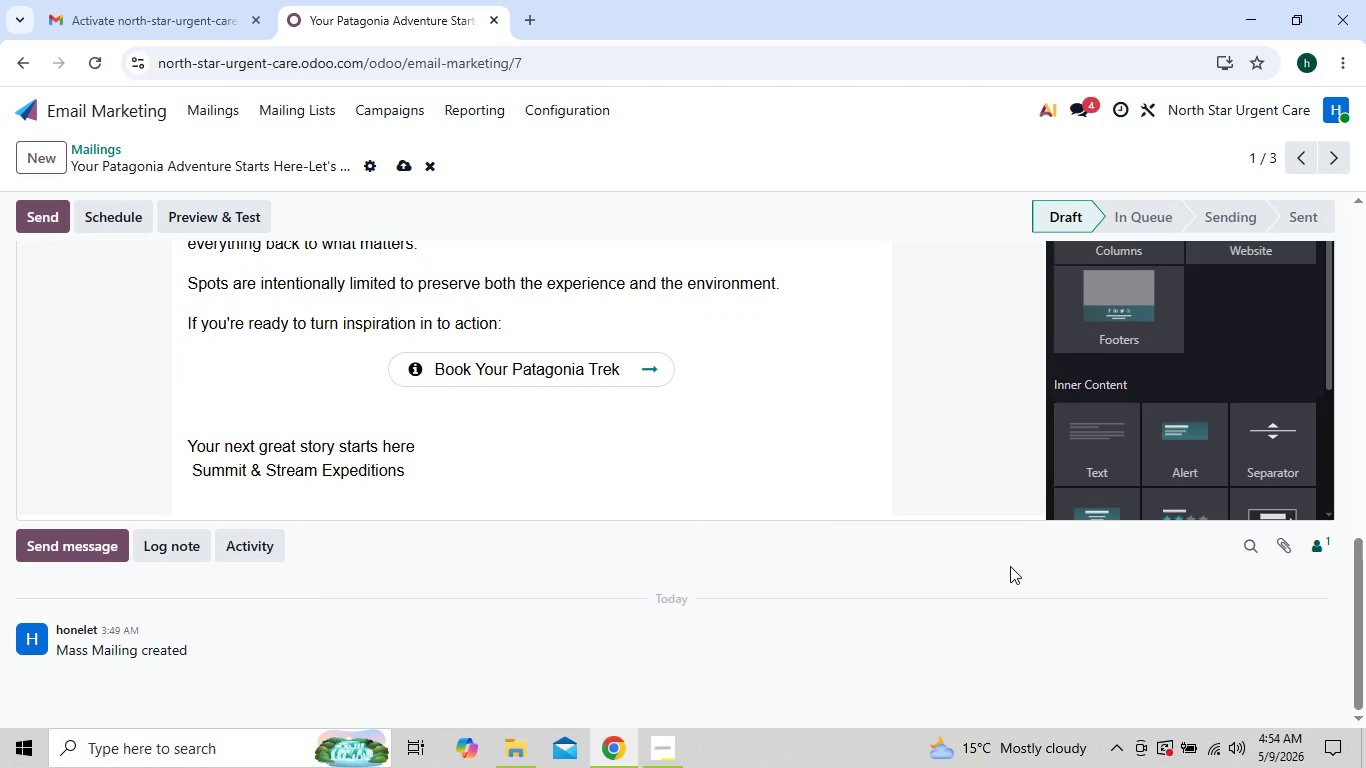 
wait(6.26)
 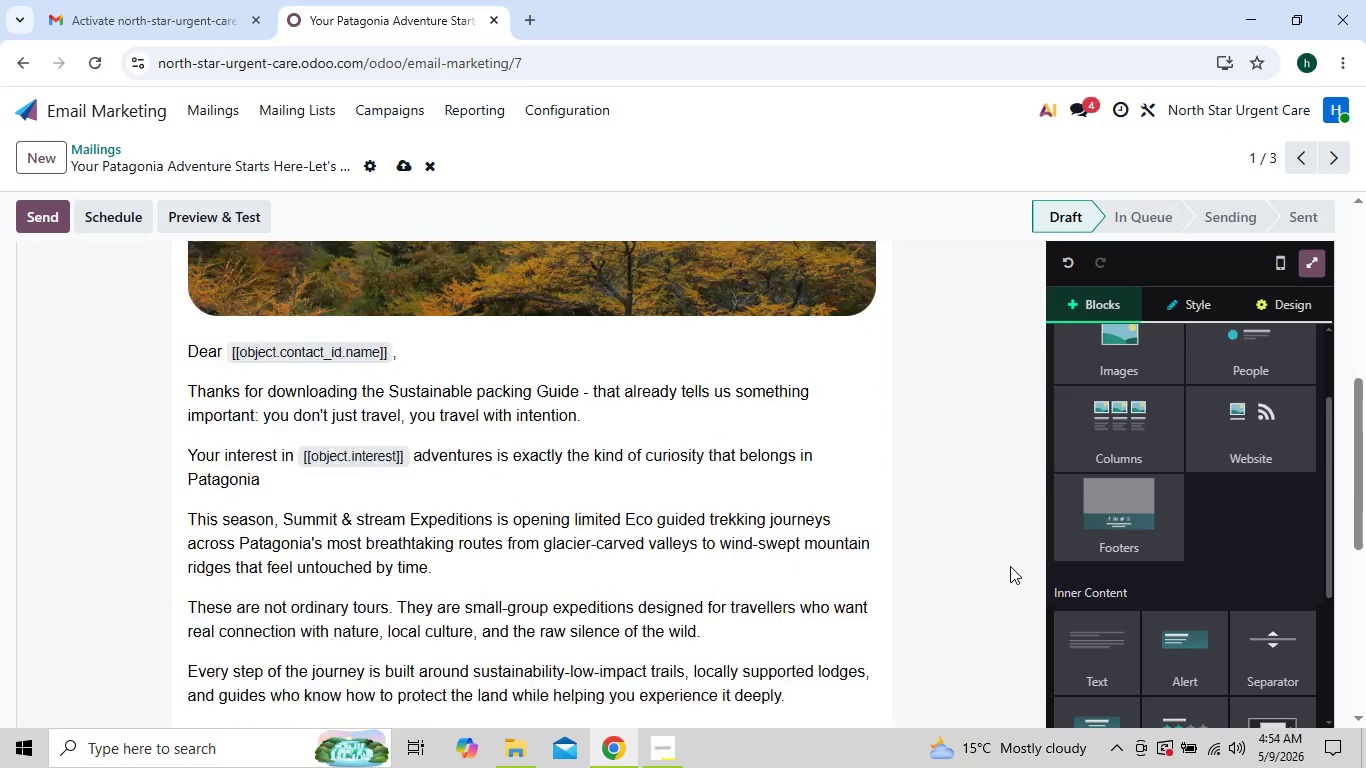 
mouse_move([951, 485])
 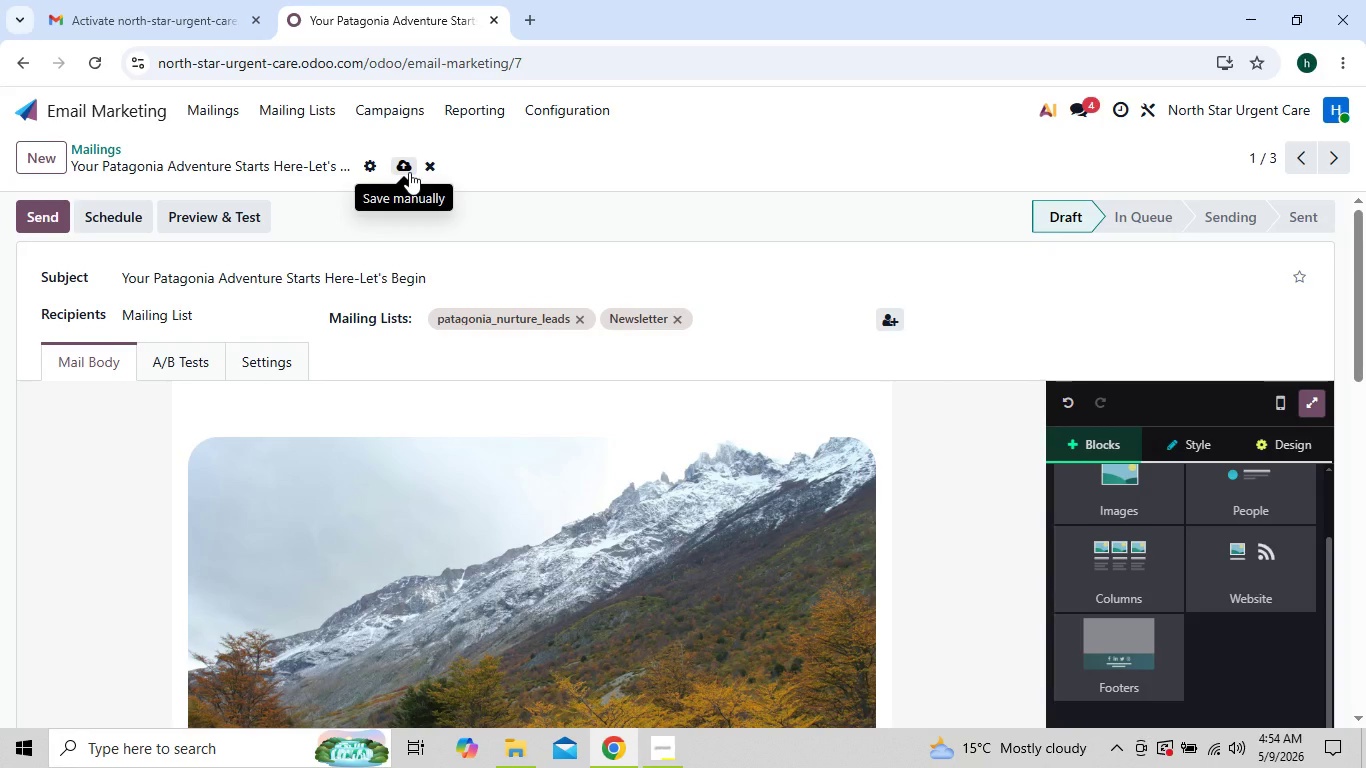 
wait(7.06)
 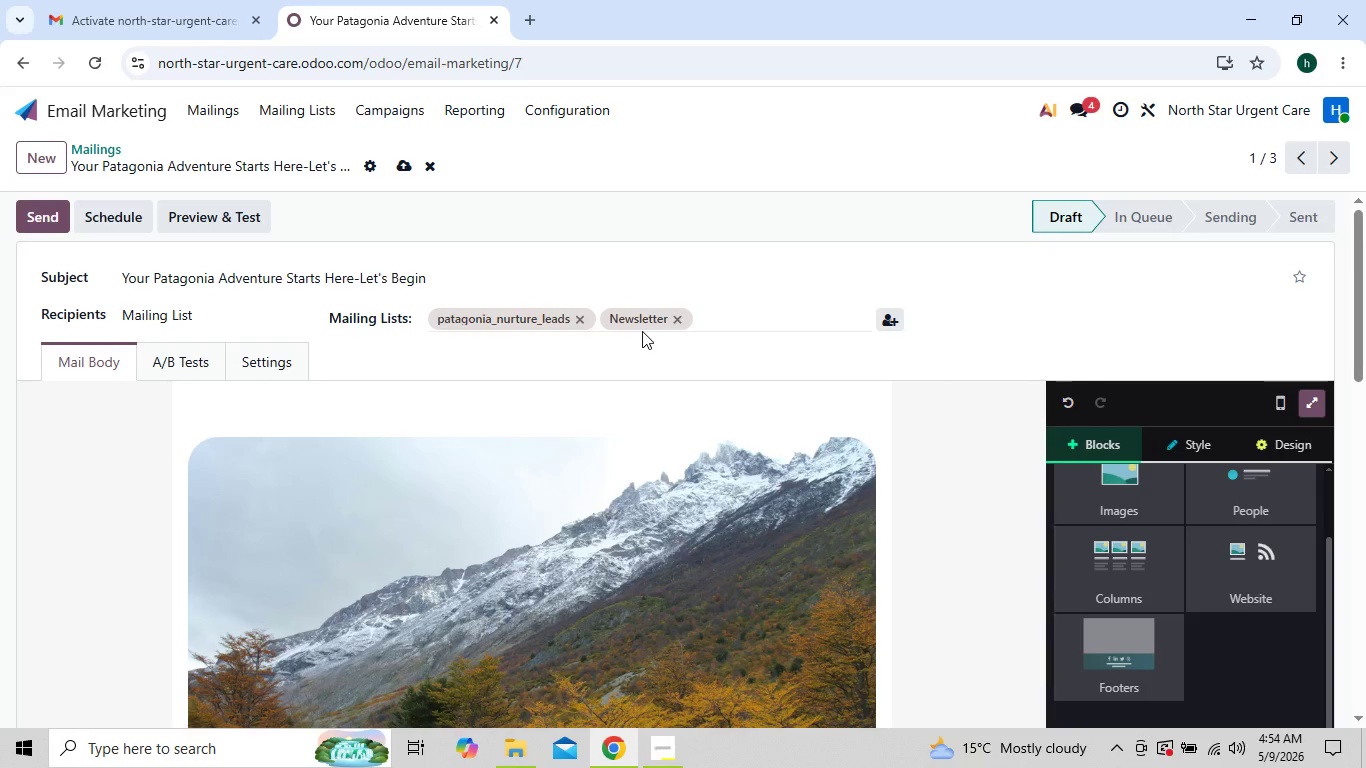 
left_click([409, 172])
 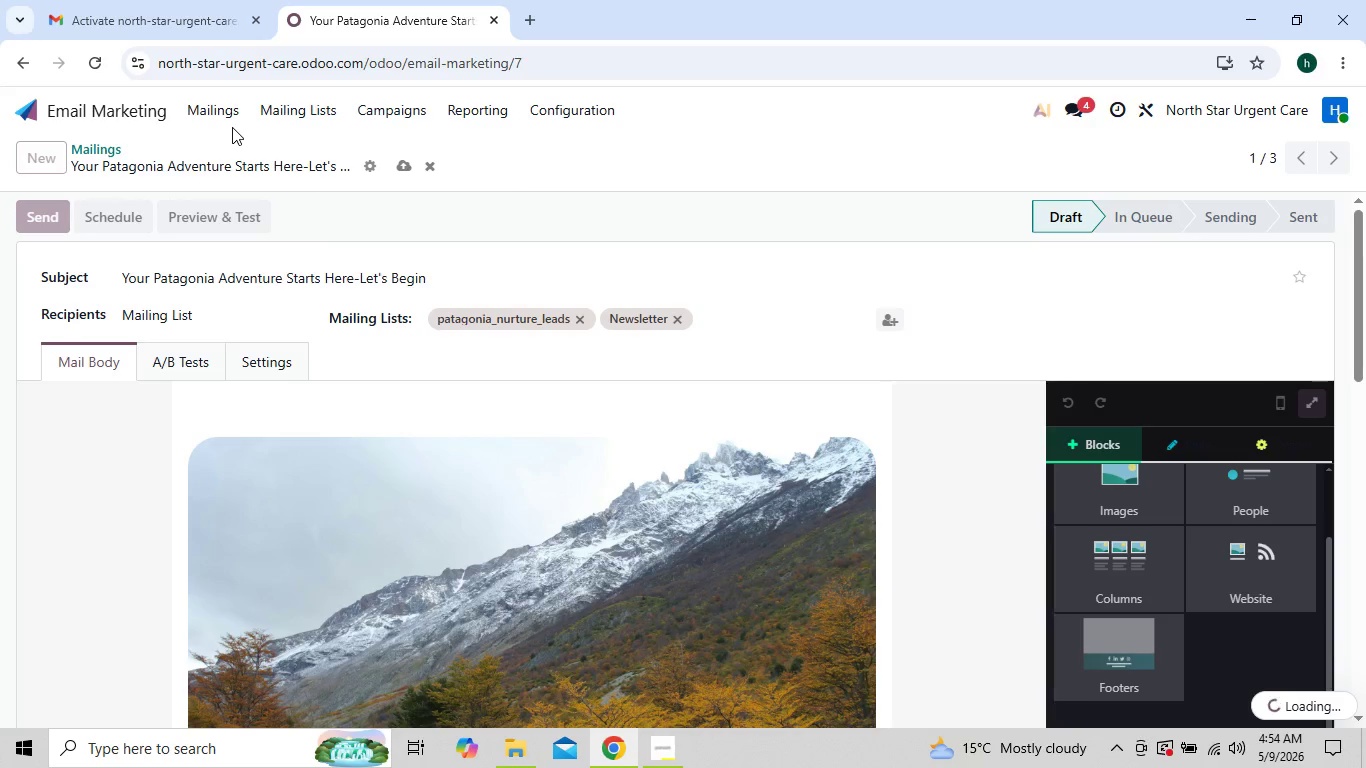 
left_click([226, 114])
 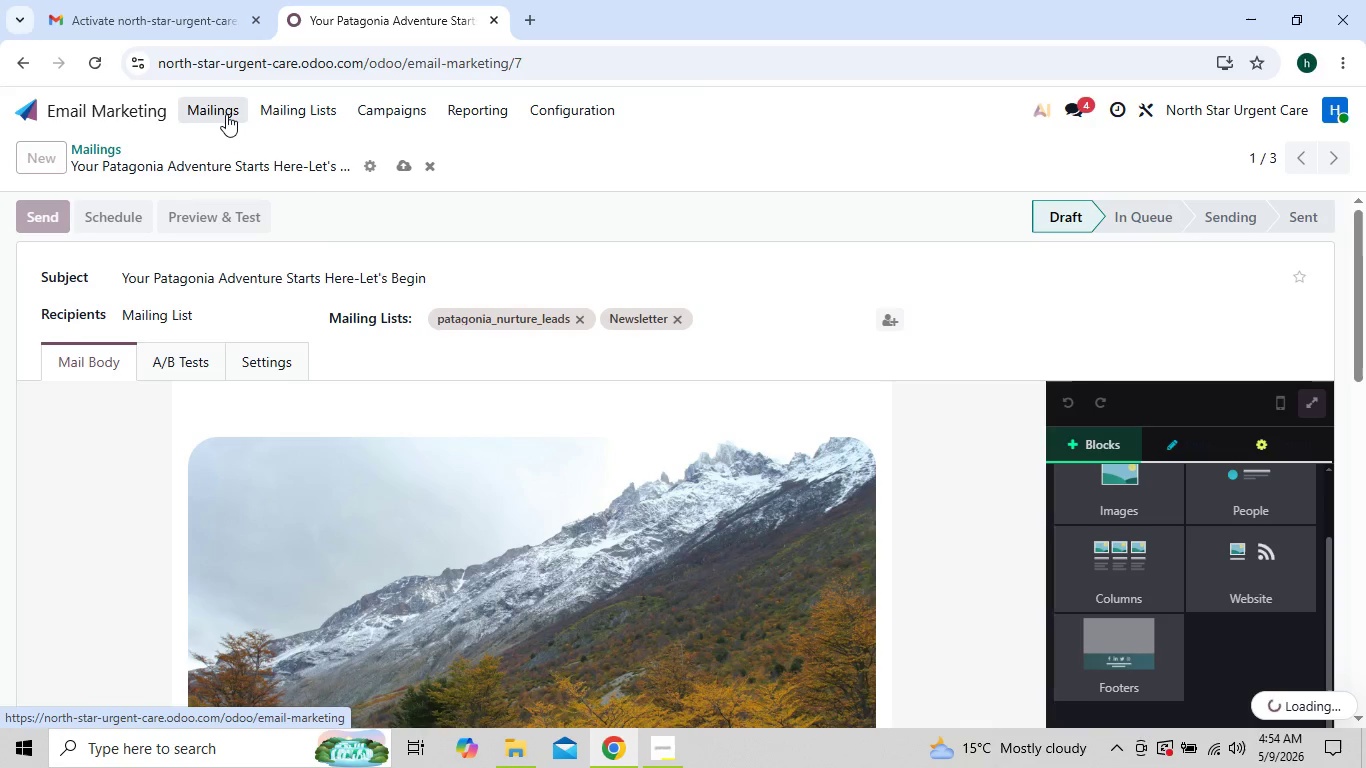 
wait(9.33)
 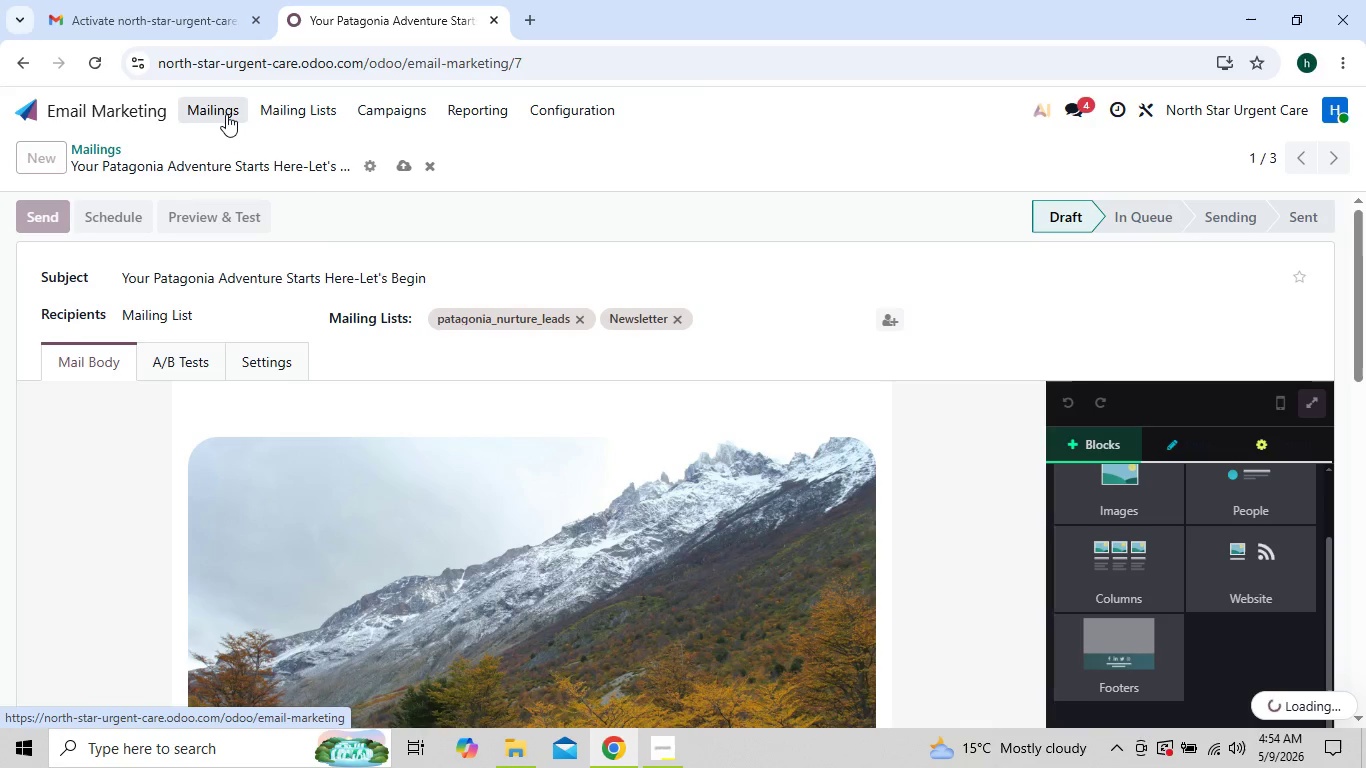 
left_click([291, 249])
 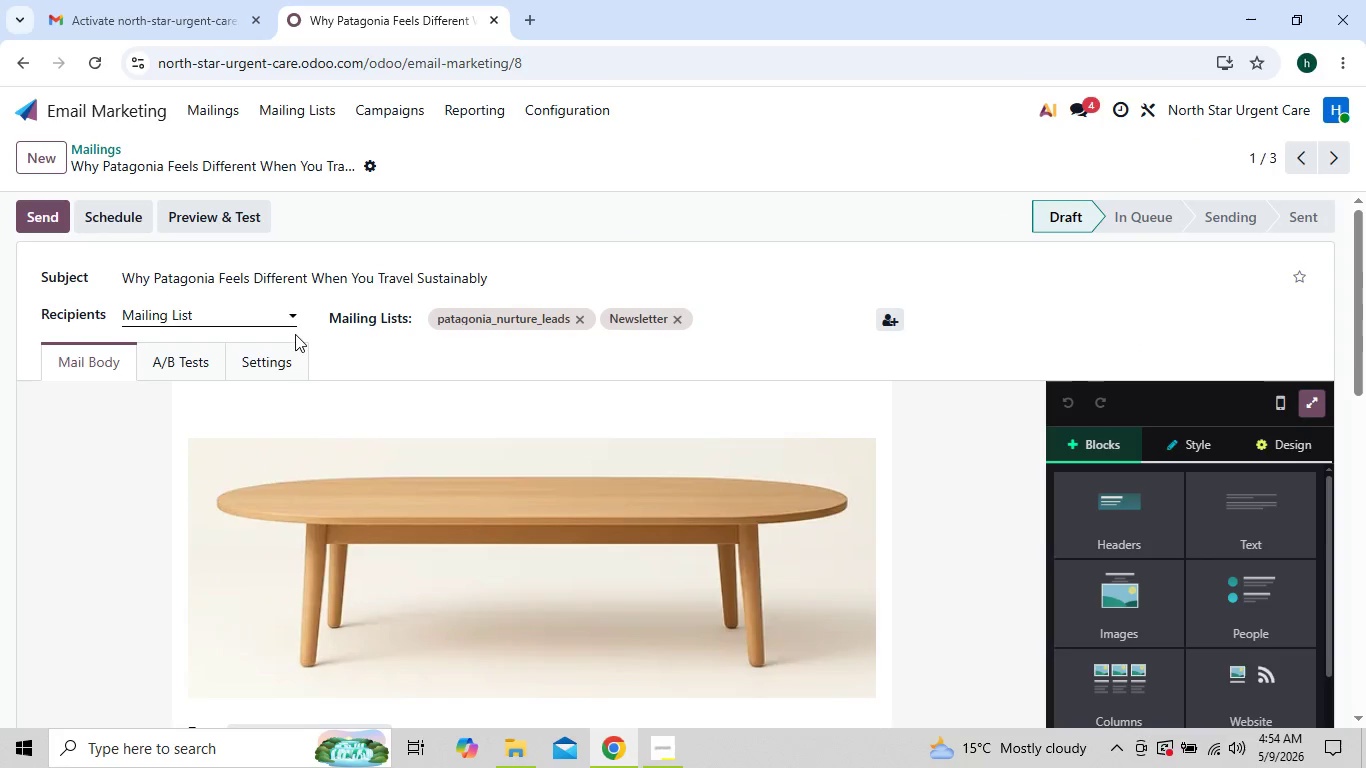 
wait(5.55)
 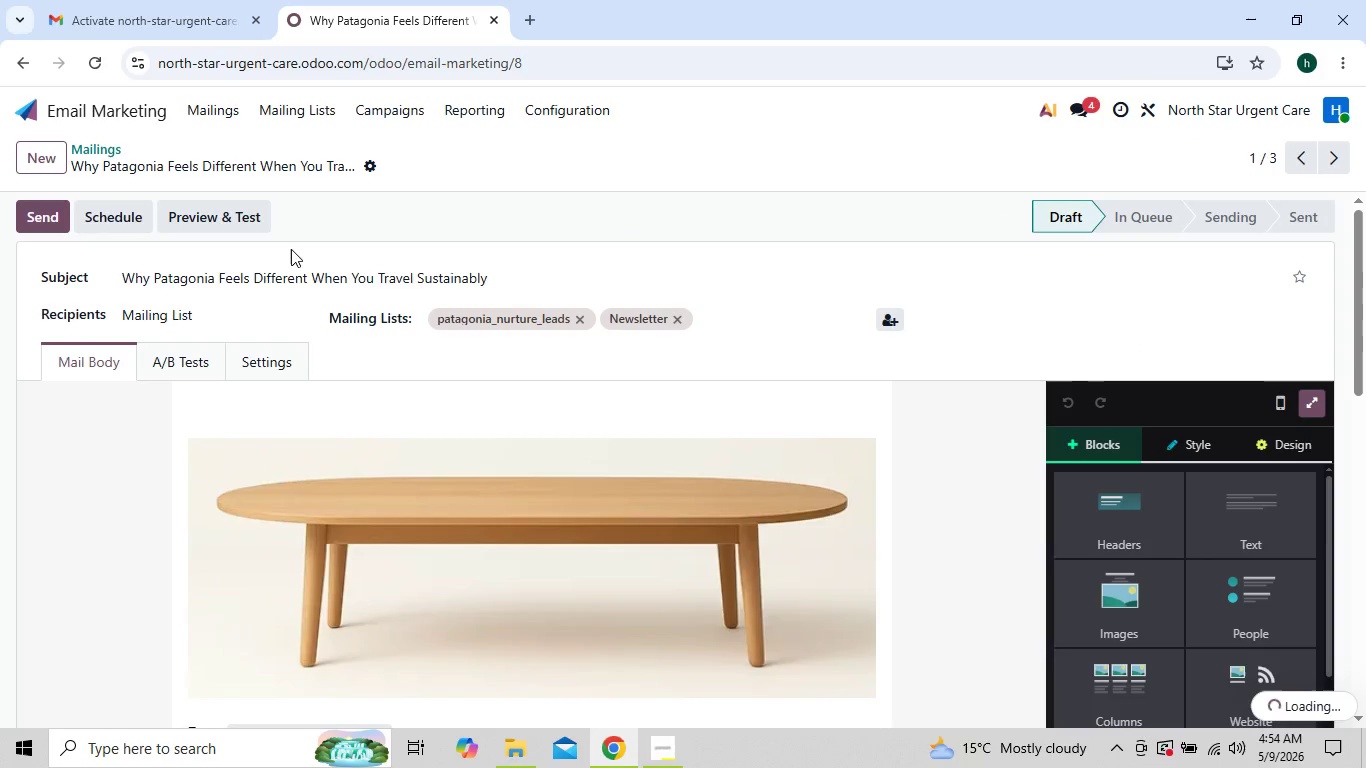 
double_click([296, 428])
 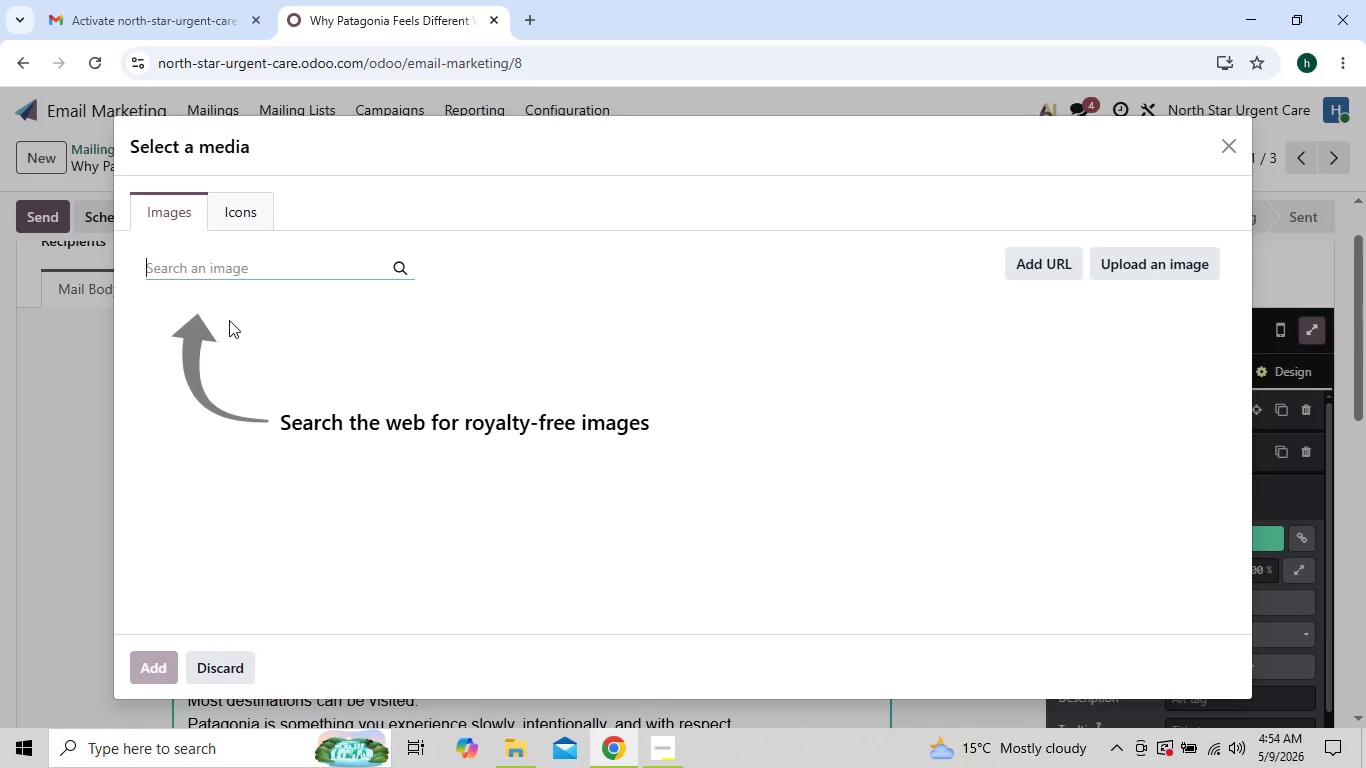 
left_click([248, 266])
 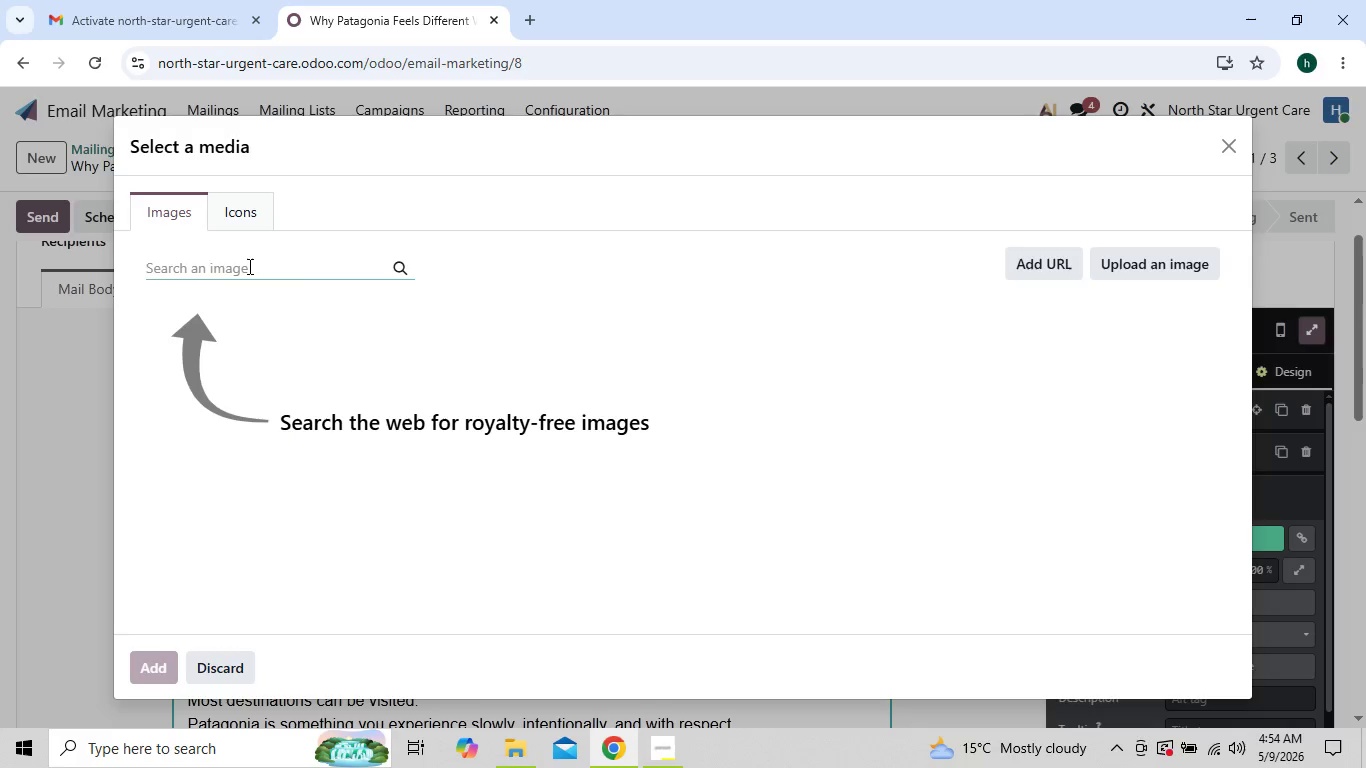 
type(ec)
 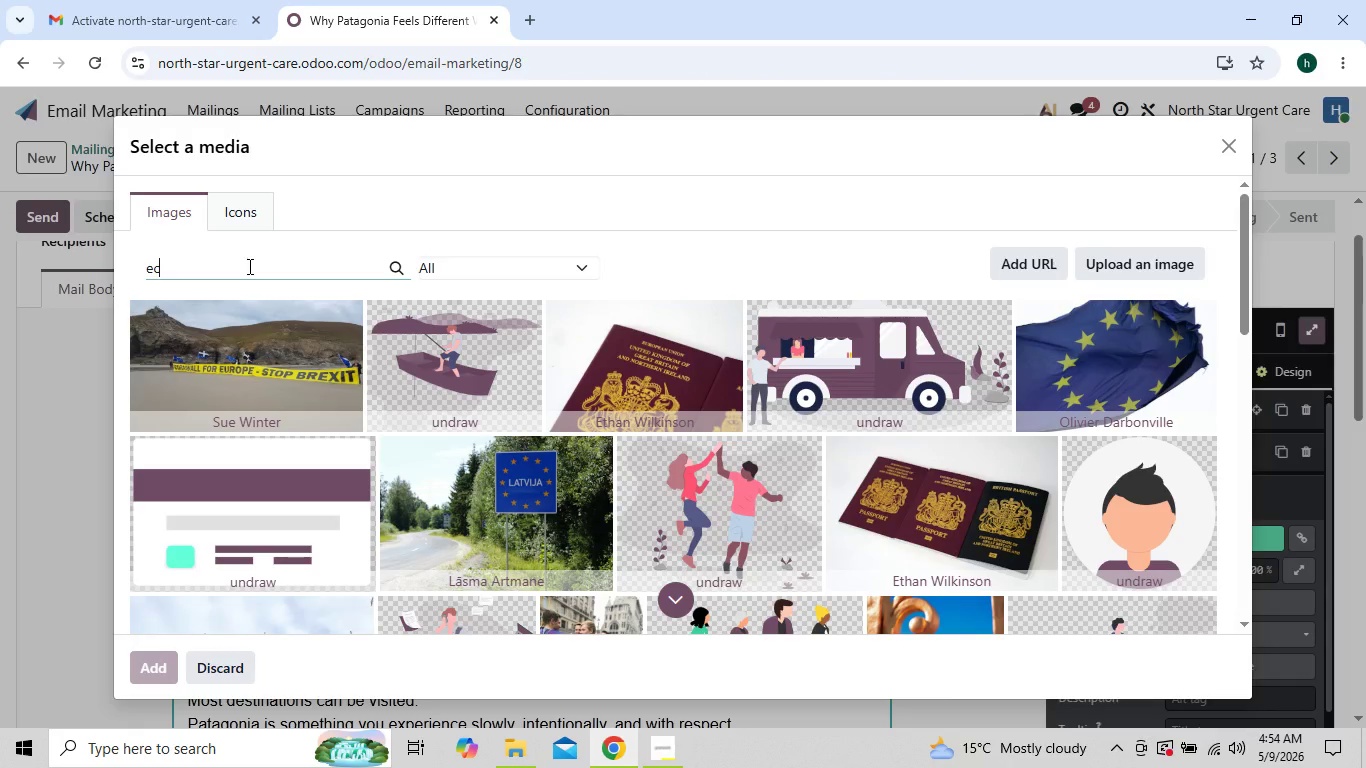 
wait(12.08)
 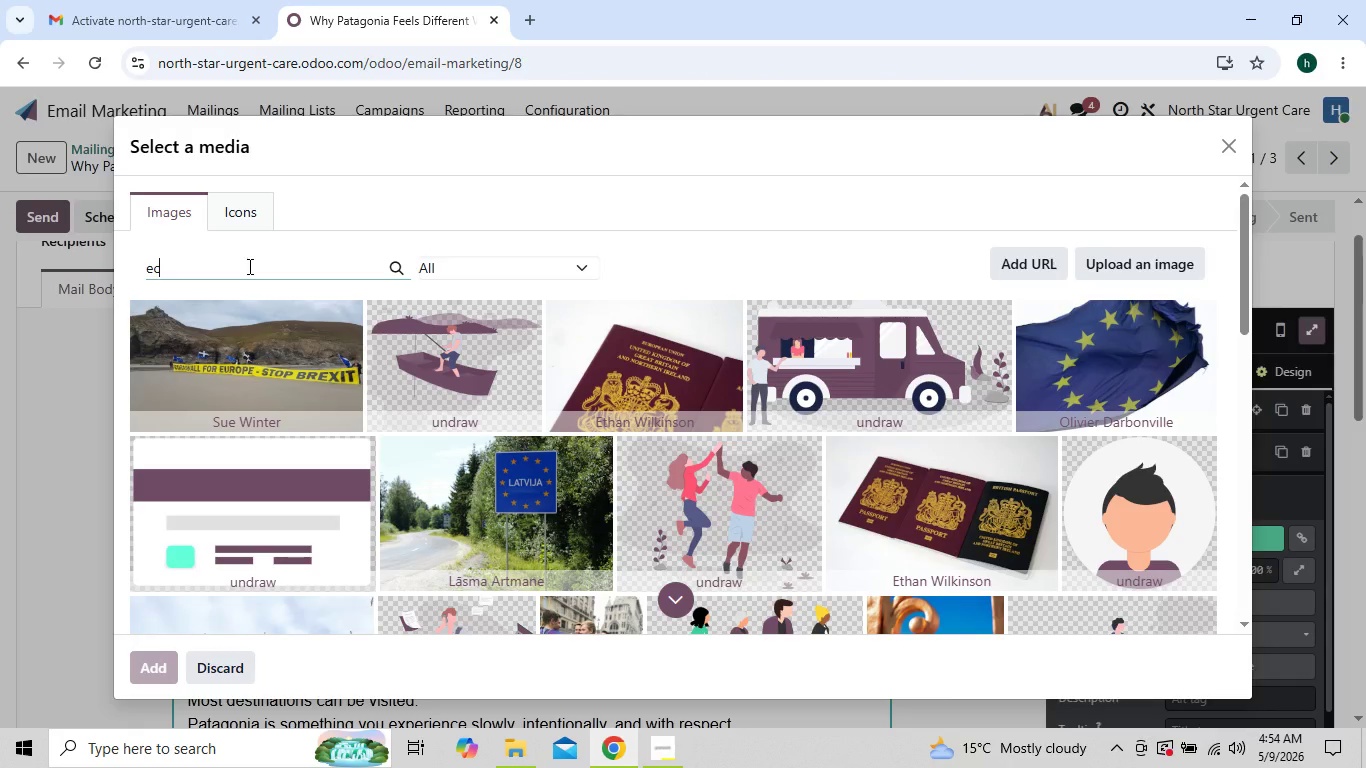 
left_click([228, 267])
 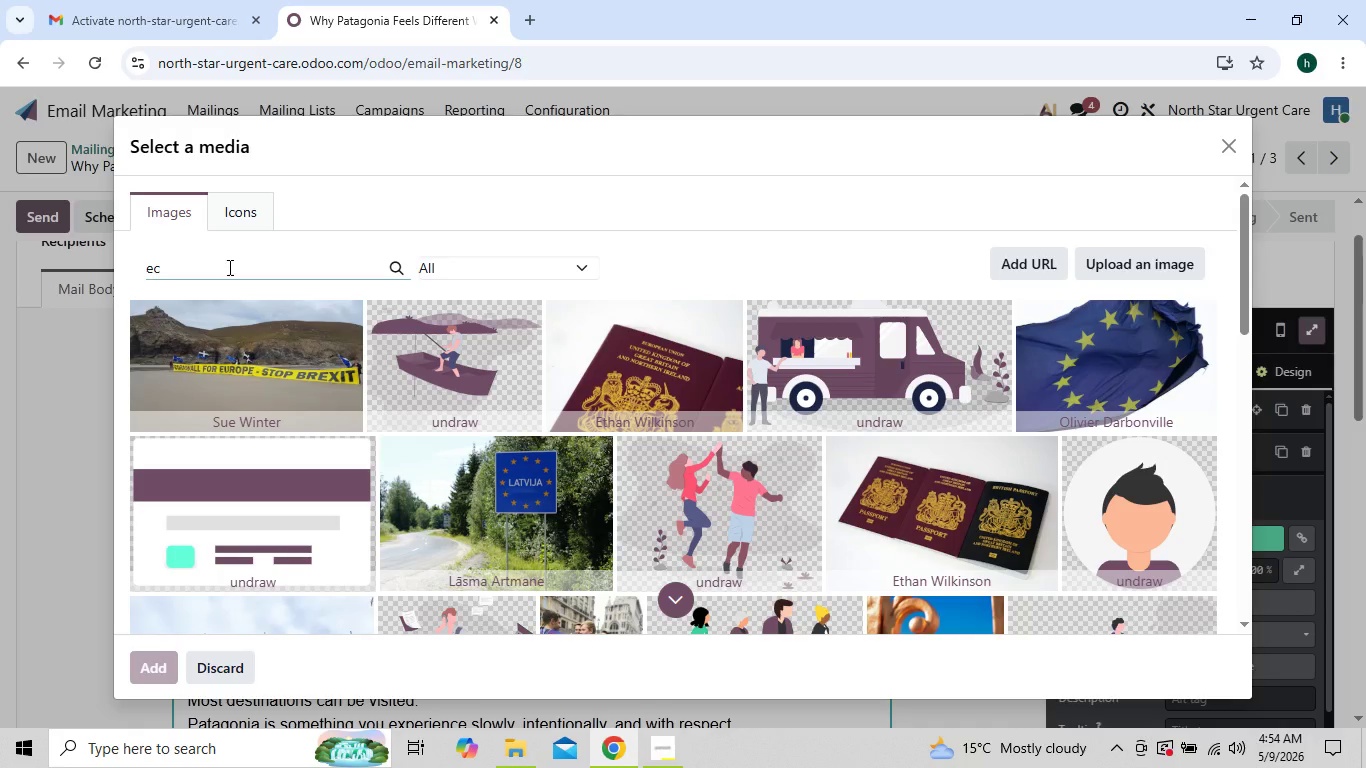 
key(Backspace)
key(Backspace)
key(Backspace)
type(small group adventure tra)
 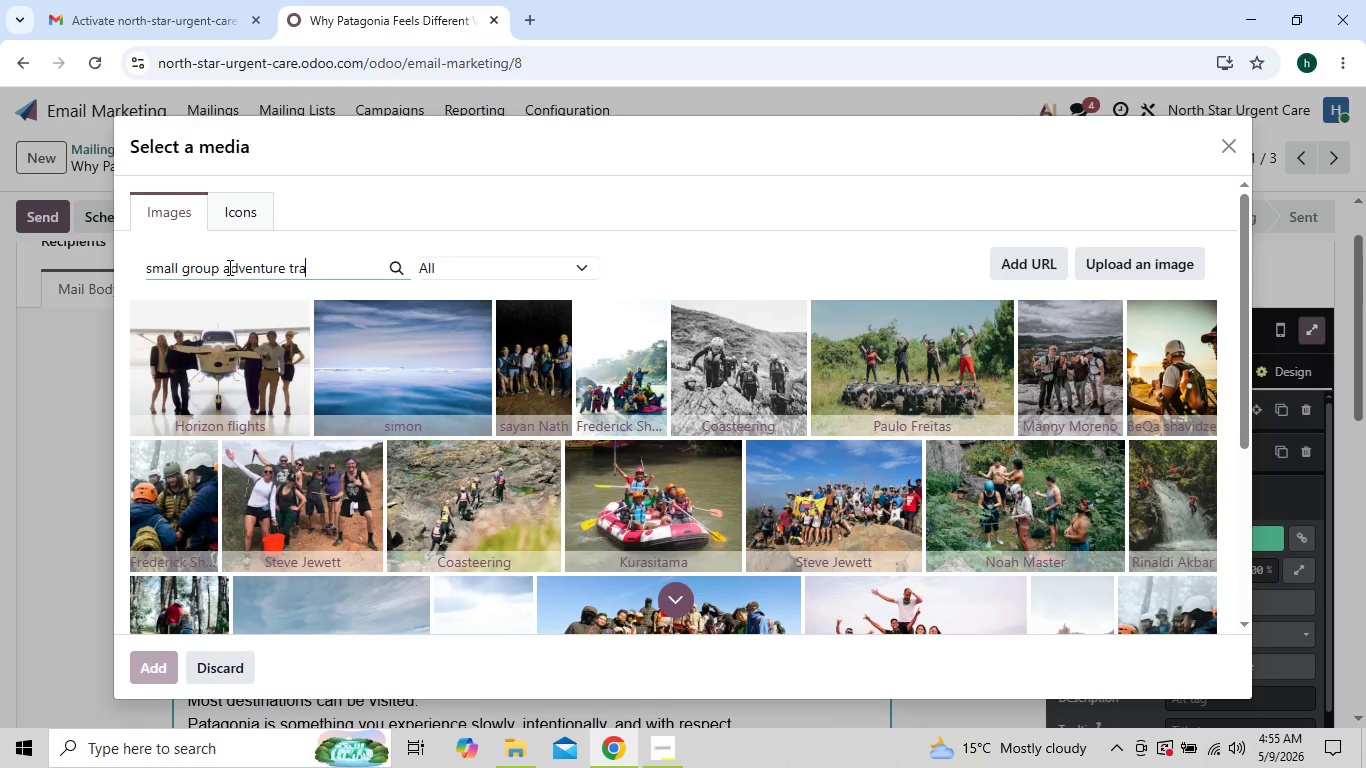 
hold_key(key=V, duration=0.33)
 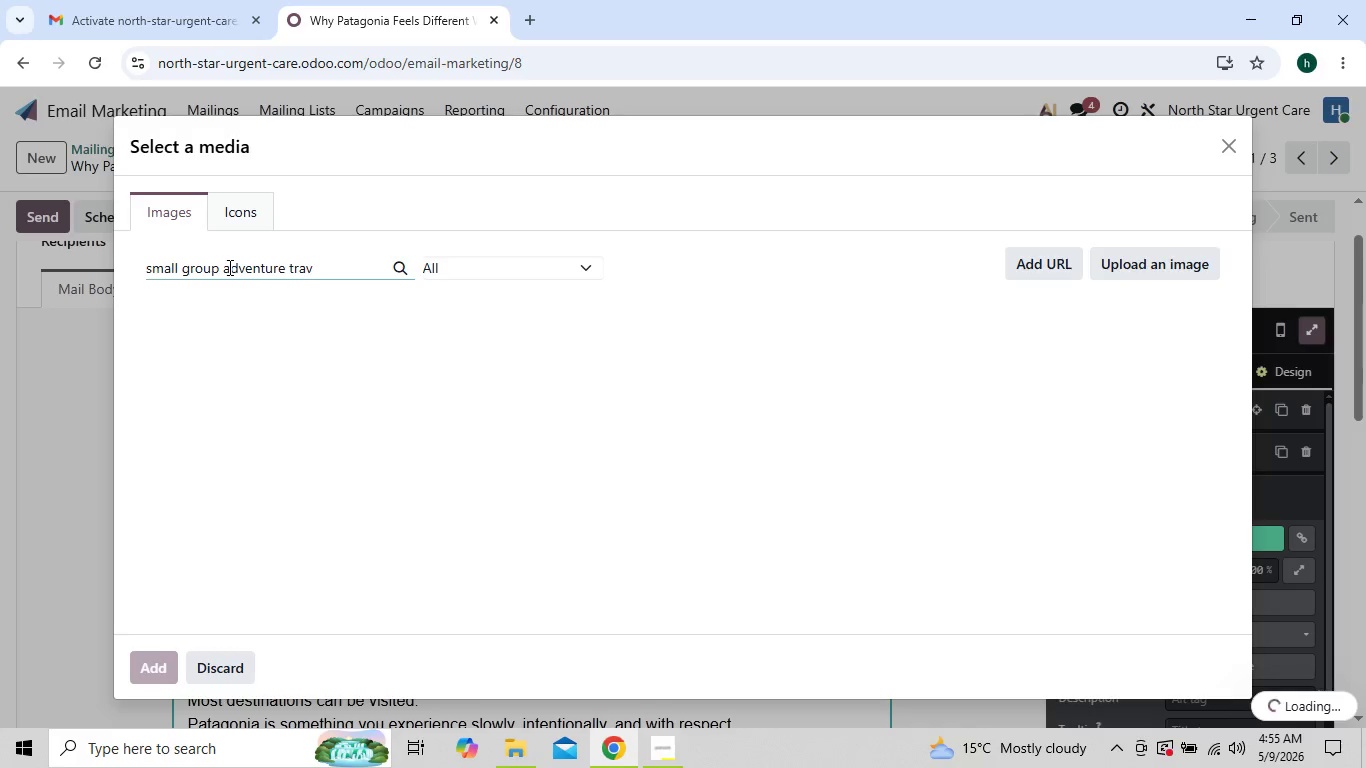 
key(E)
 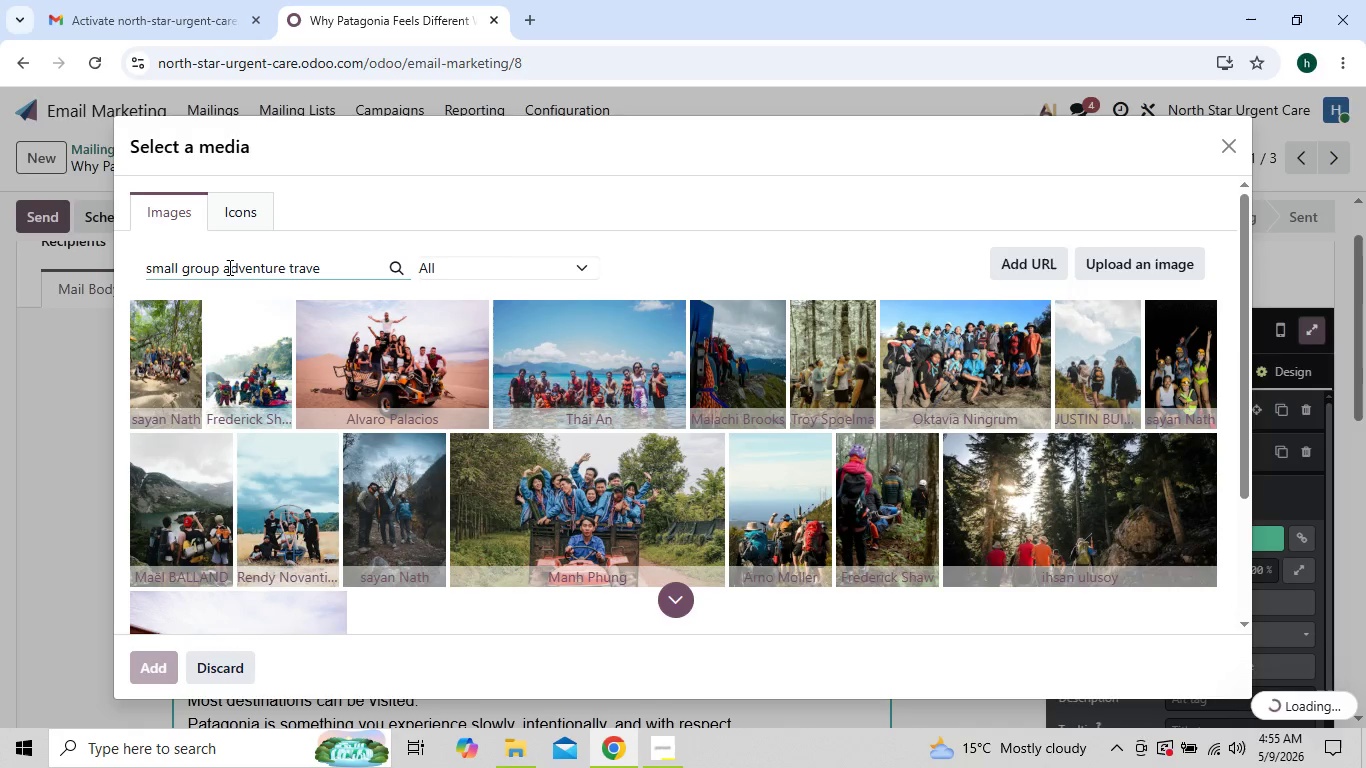 
key(L)
 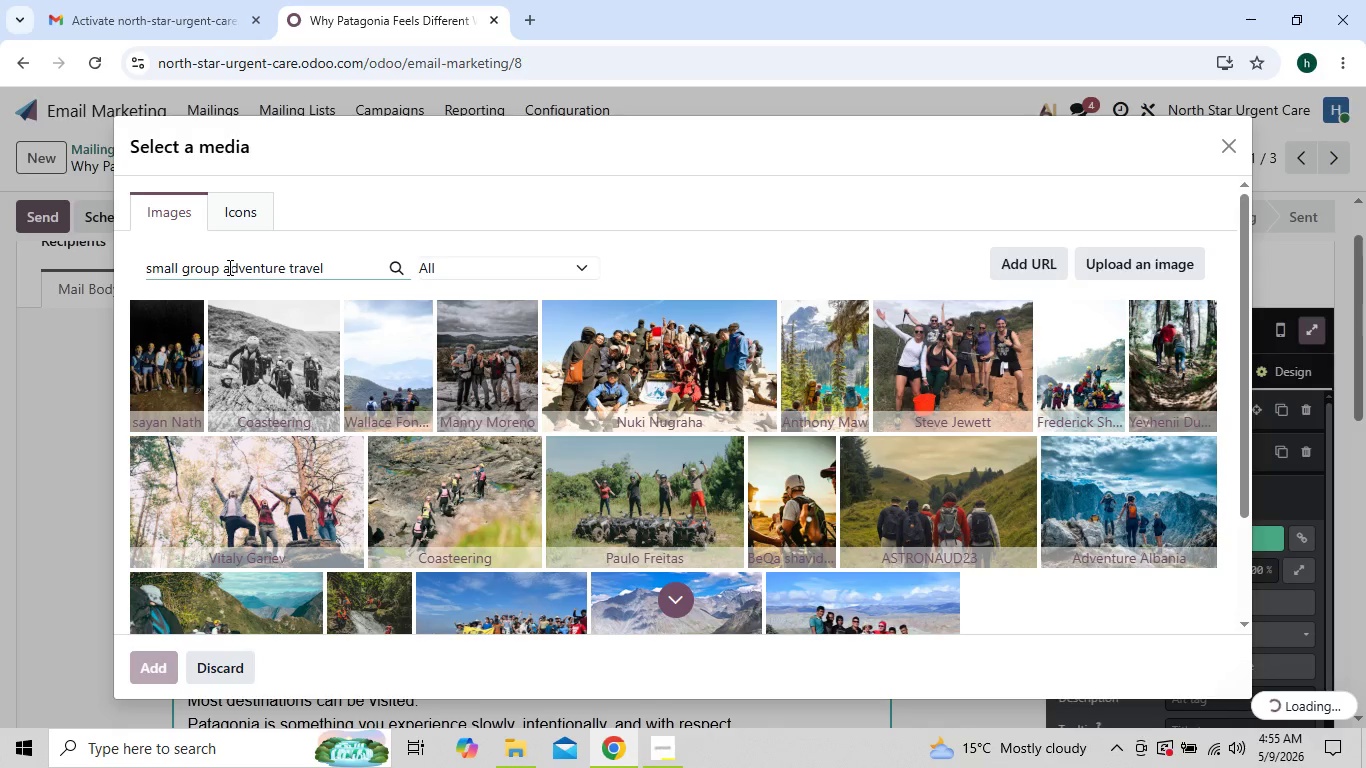 
mouse_move([150, 383])
 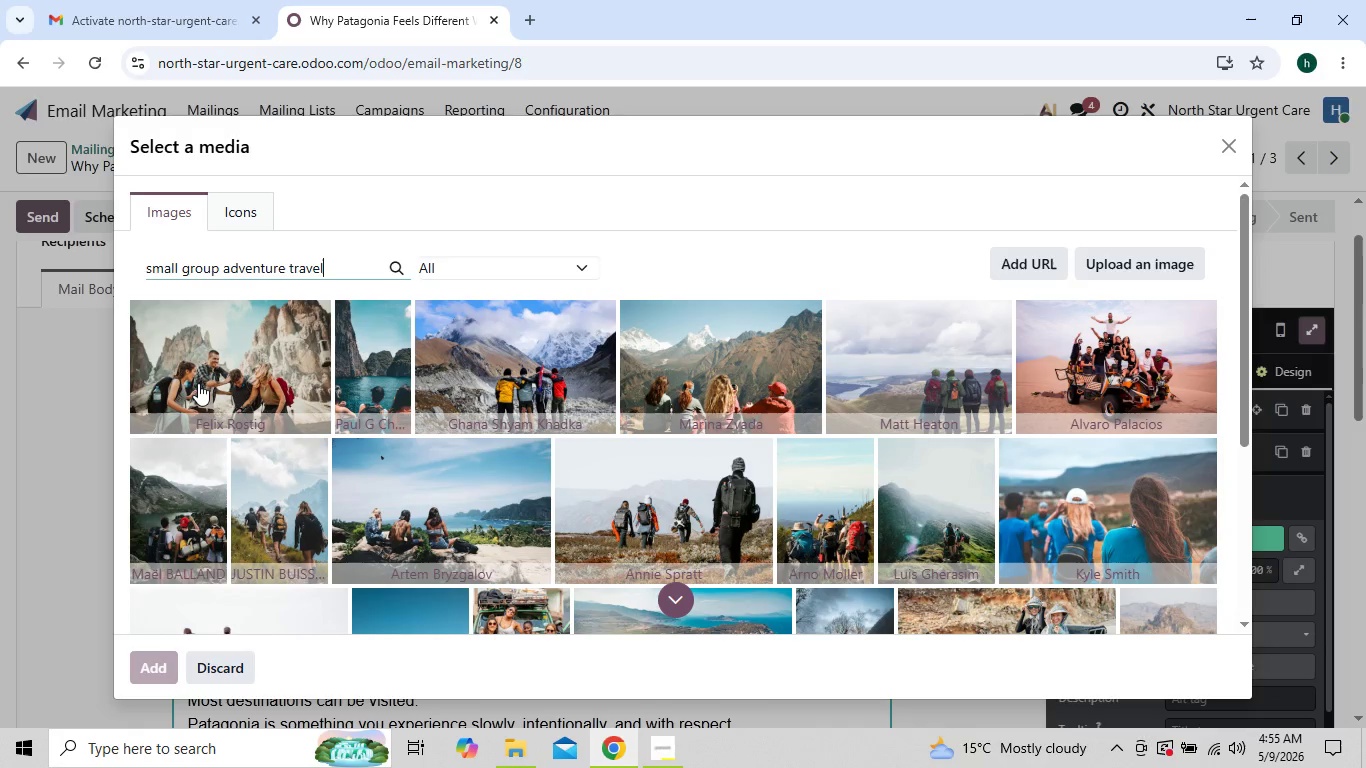 
left_click([198, 383])
 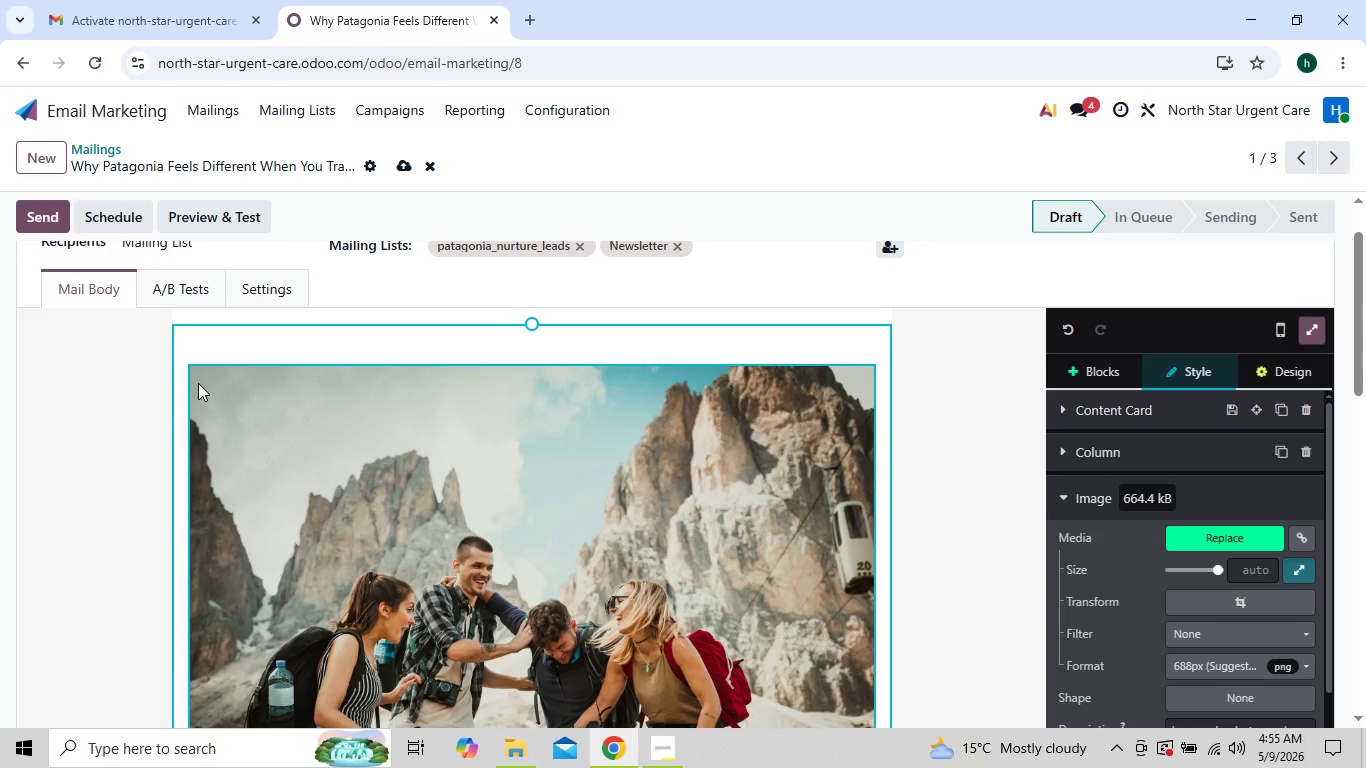 
wait(12.62)
 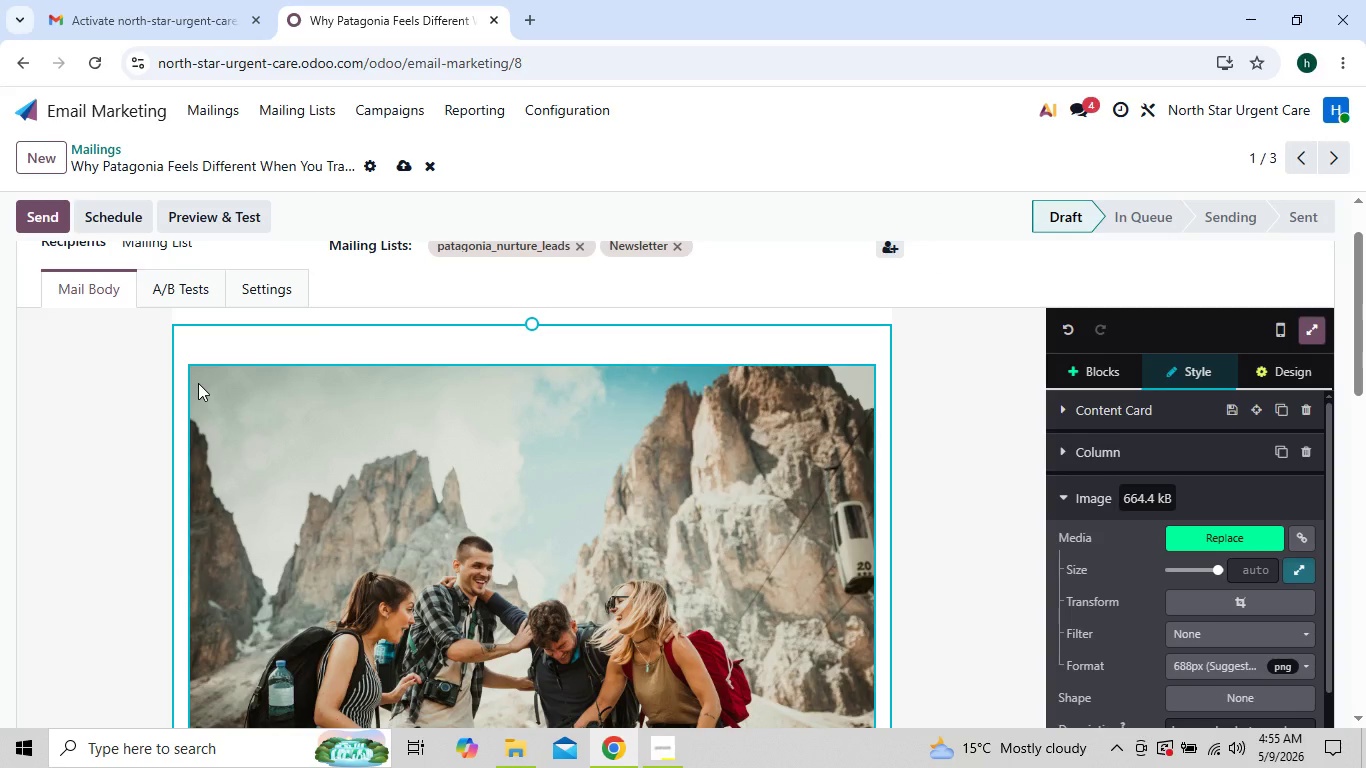 
left_click([1222, 531])
 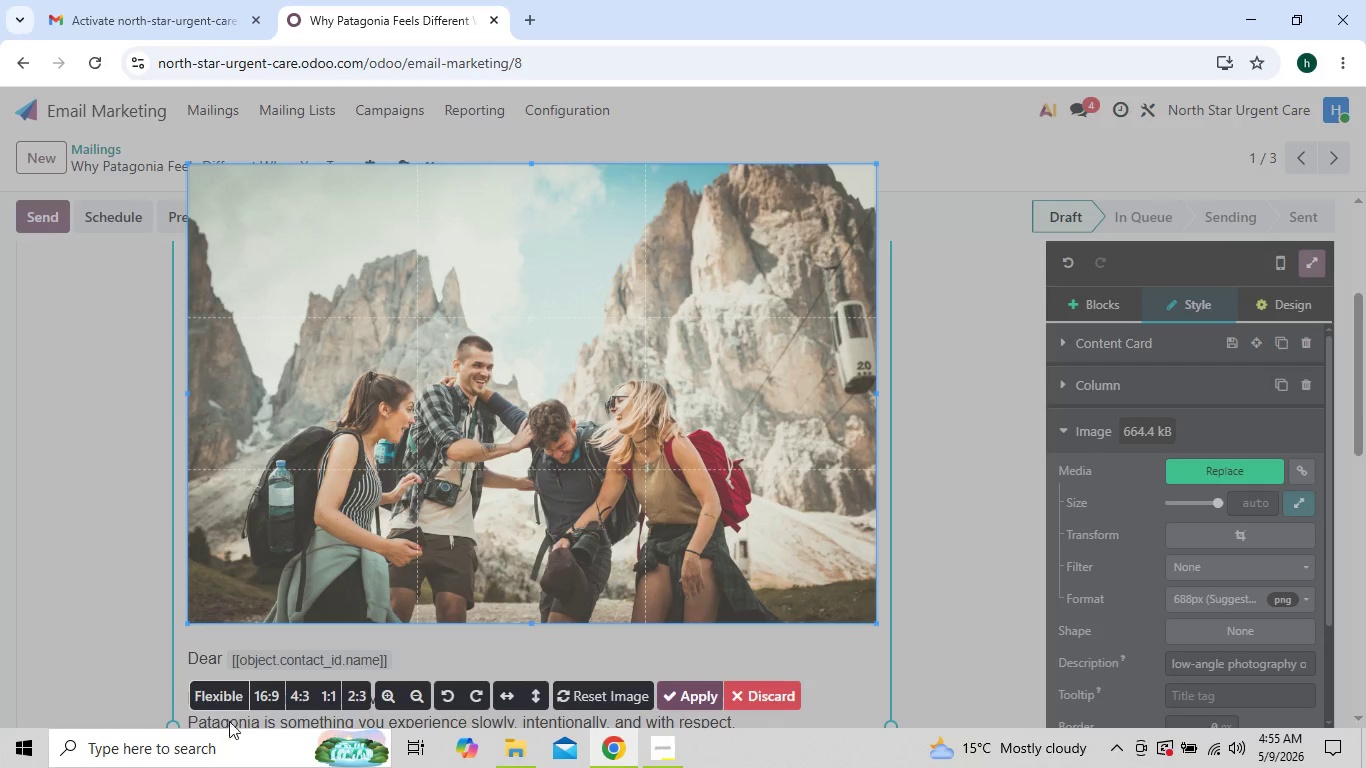 
left_click([259, 696])
 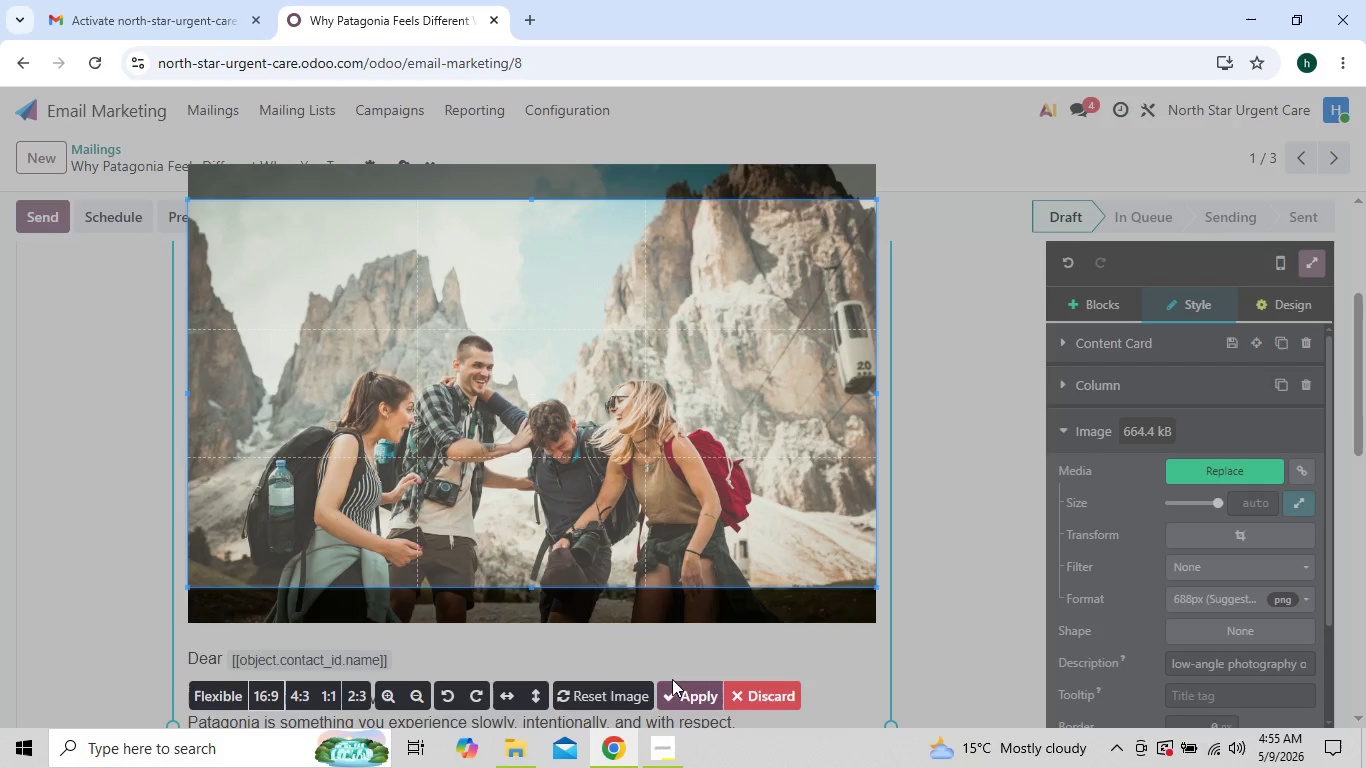 
left_click([695, 691])
 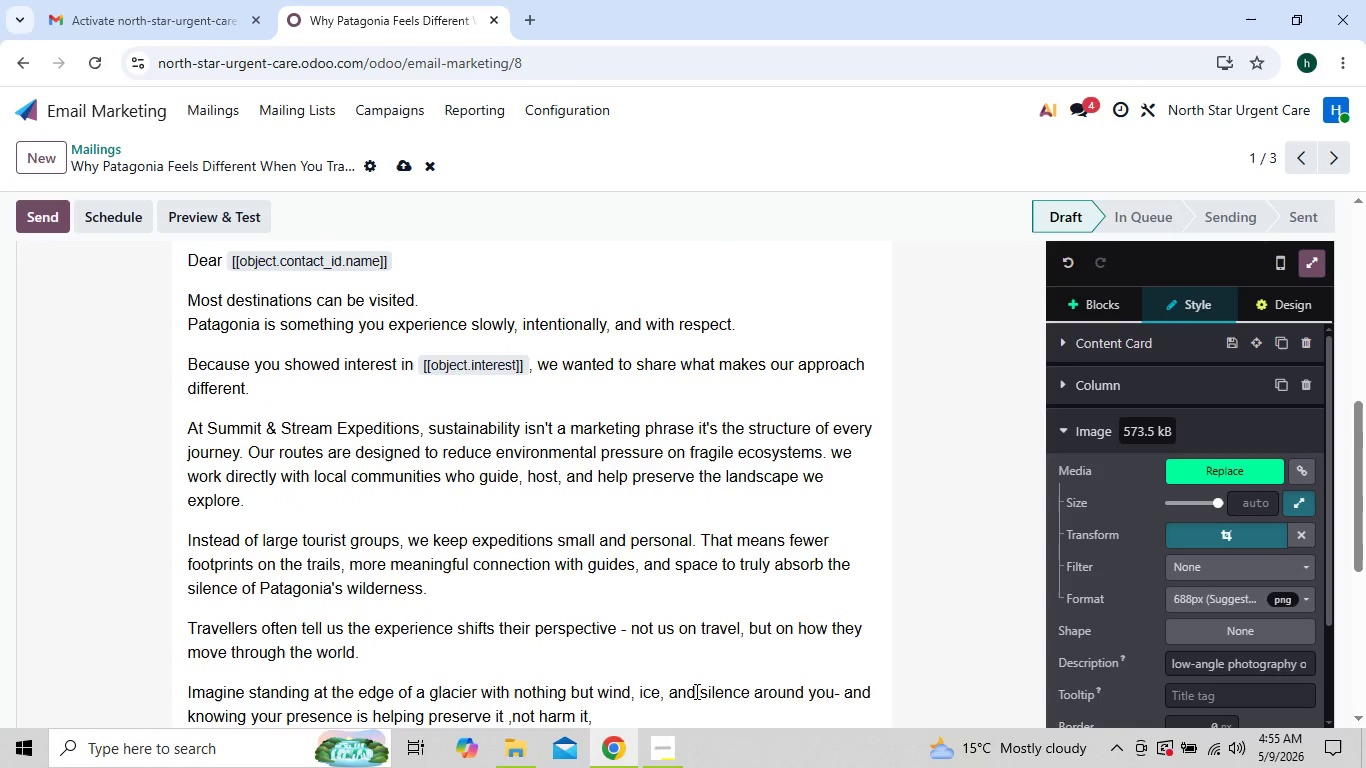 
wait(9.66)
 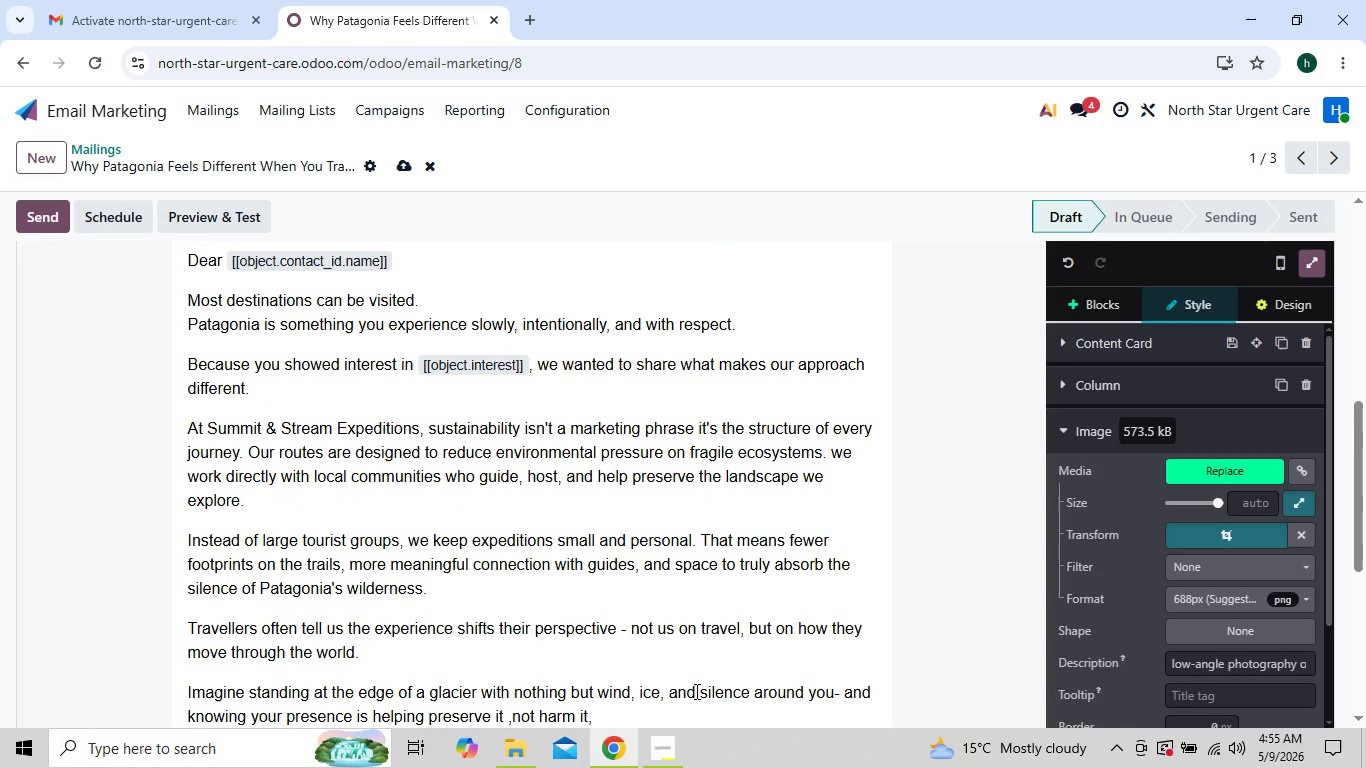 
mouse_move([587, 547])
 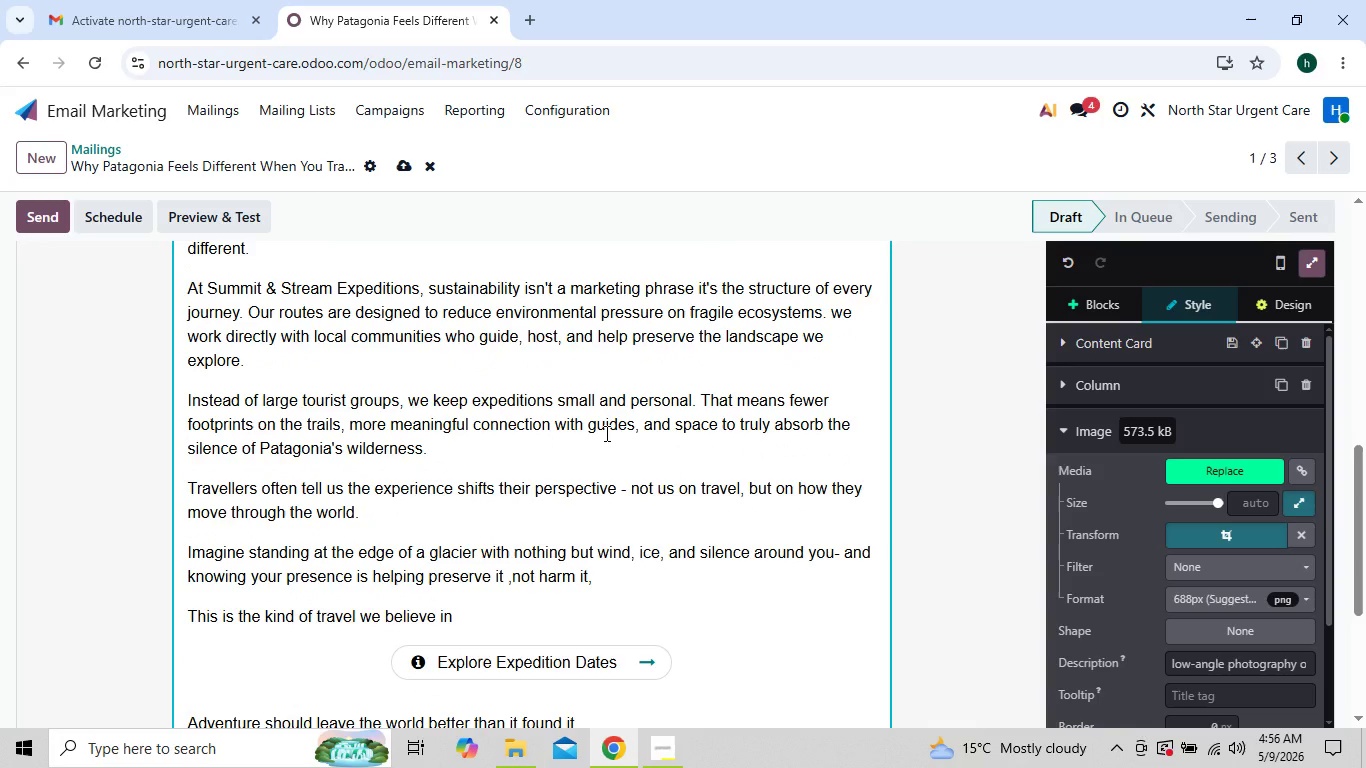 
mouse_move([581, 418])
 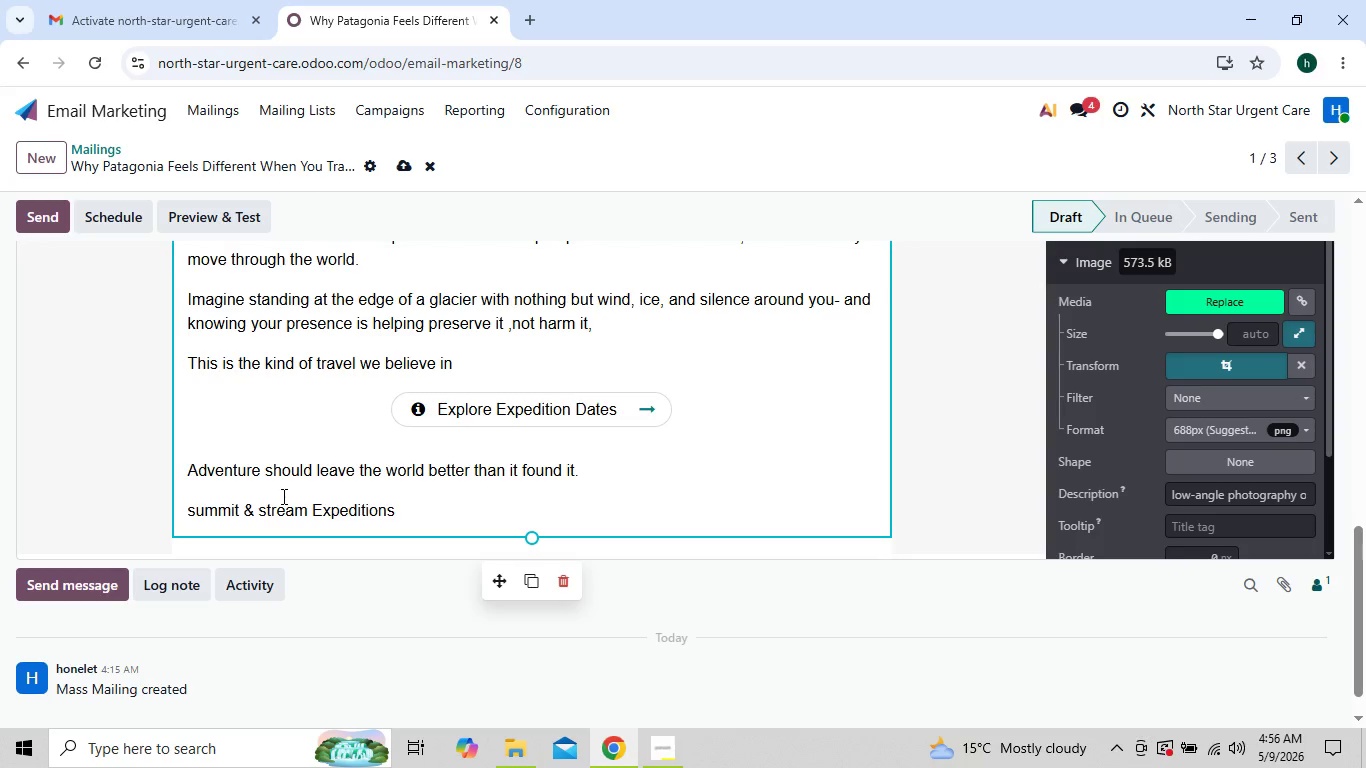 
left_click([187, 509])
 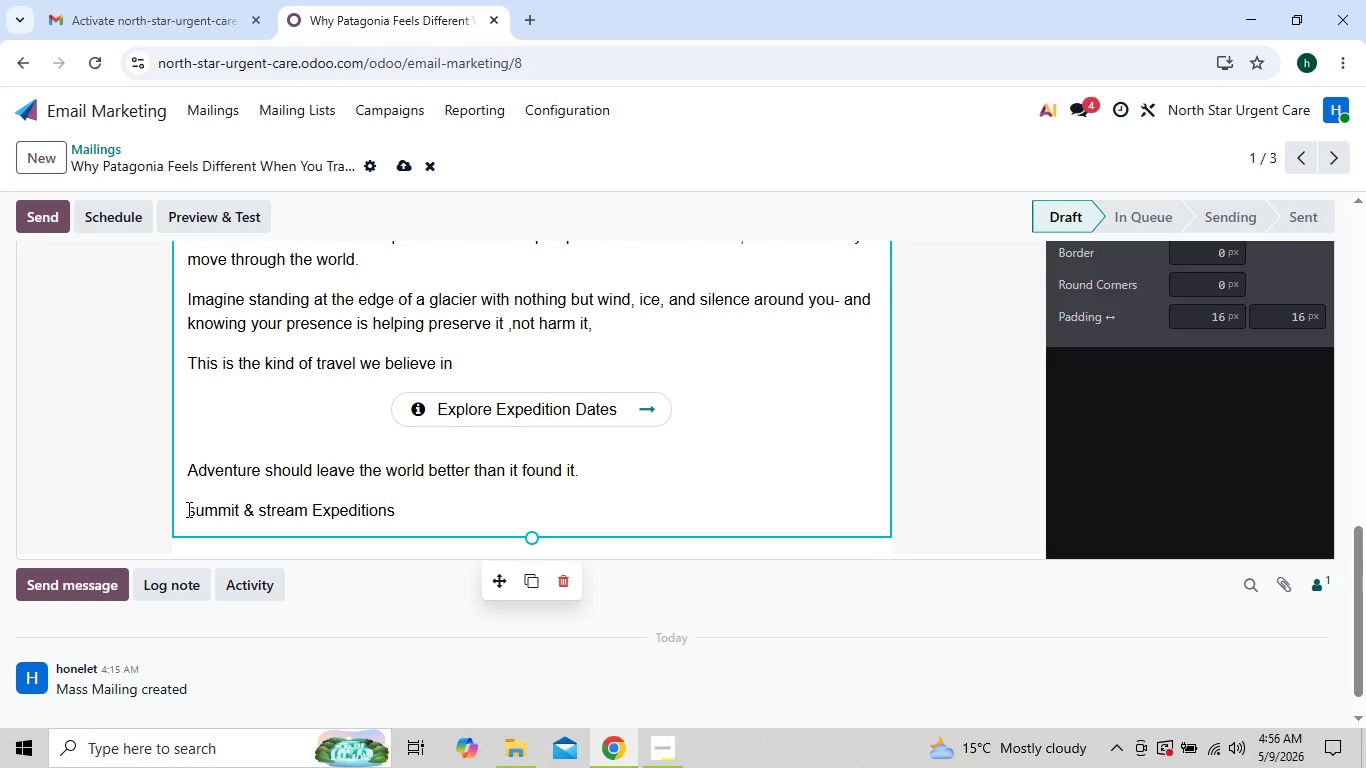 
key(Backspace)
 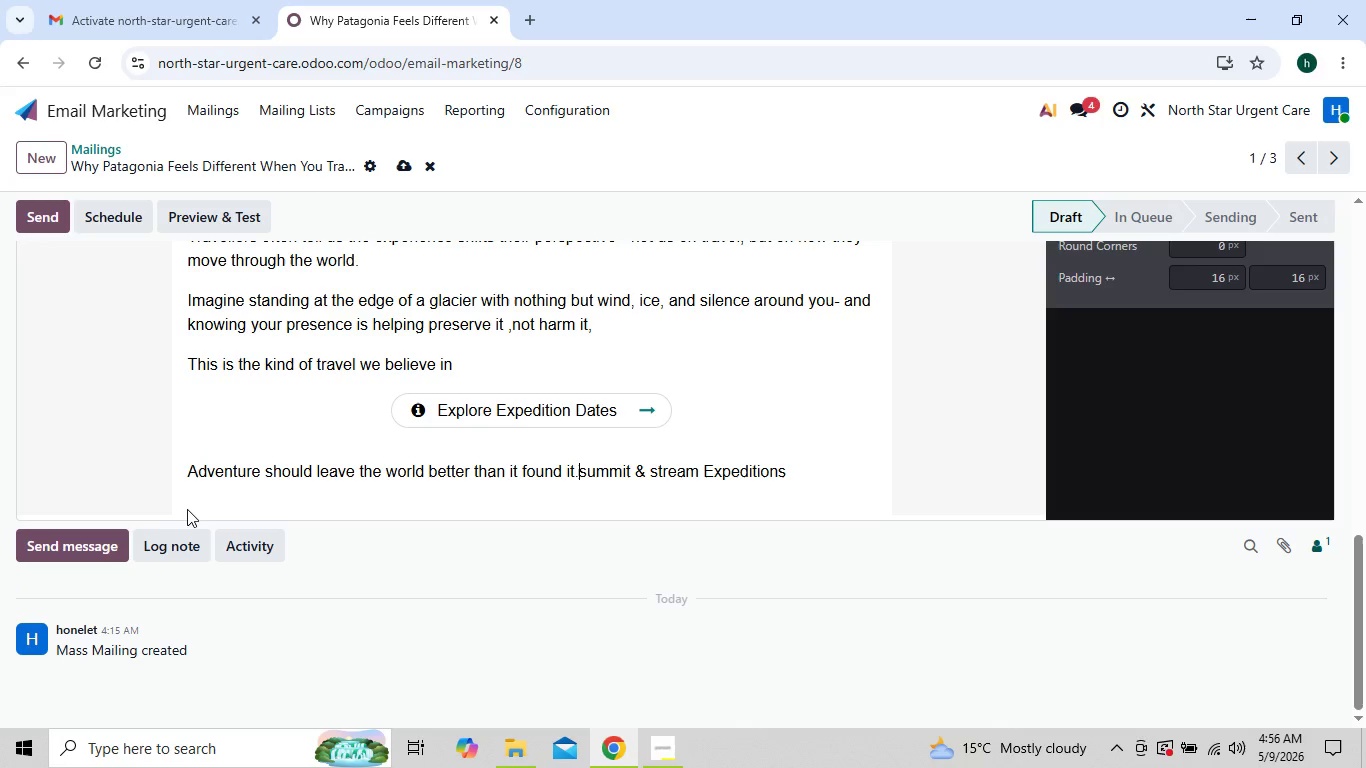 
key(Shift+Enter)
 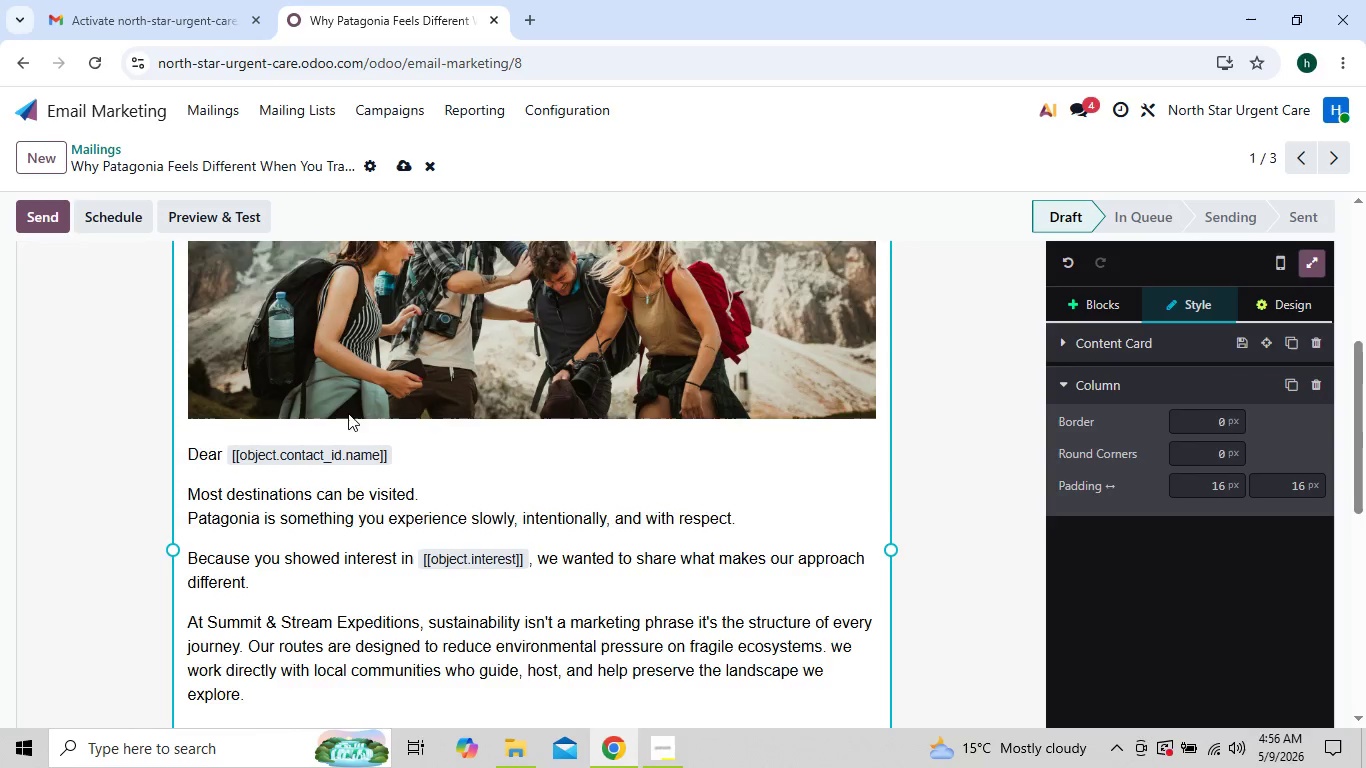 
wait(8.88)
 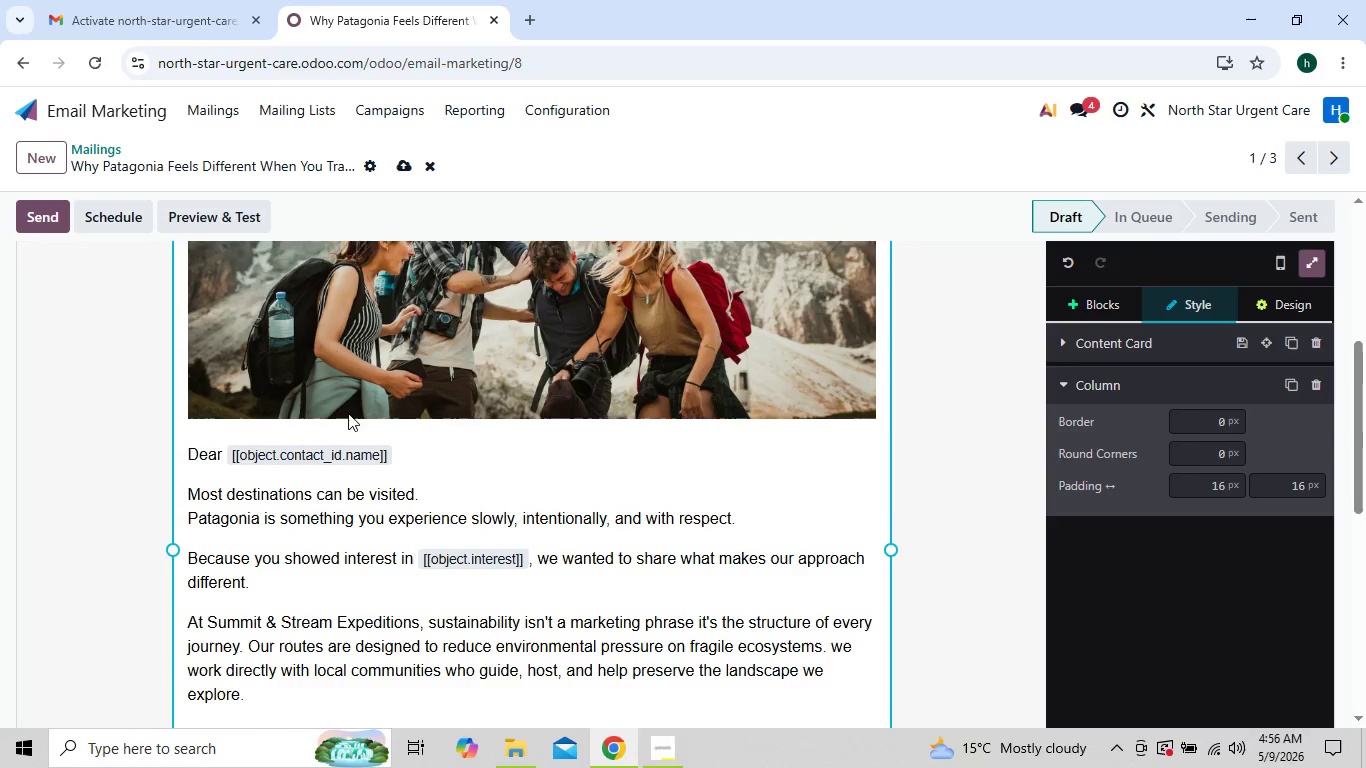 
left_click([229, 123])
 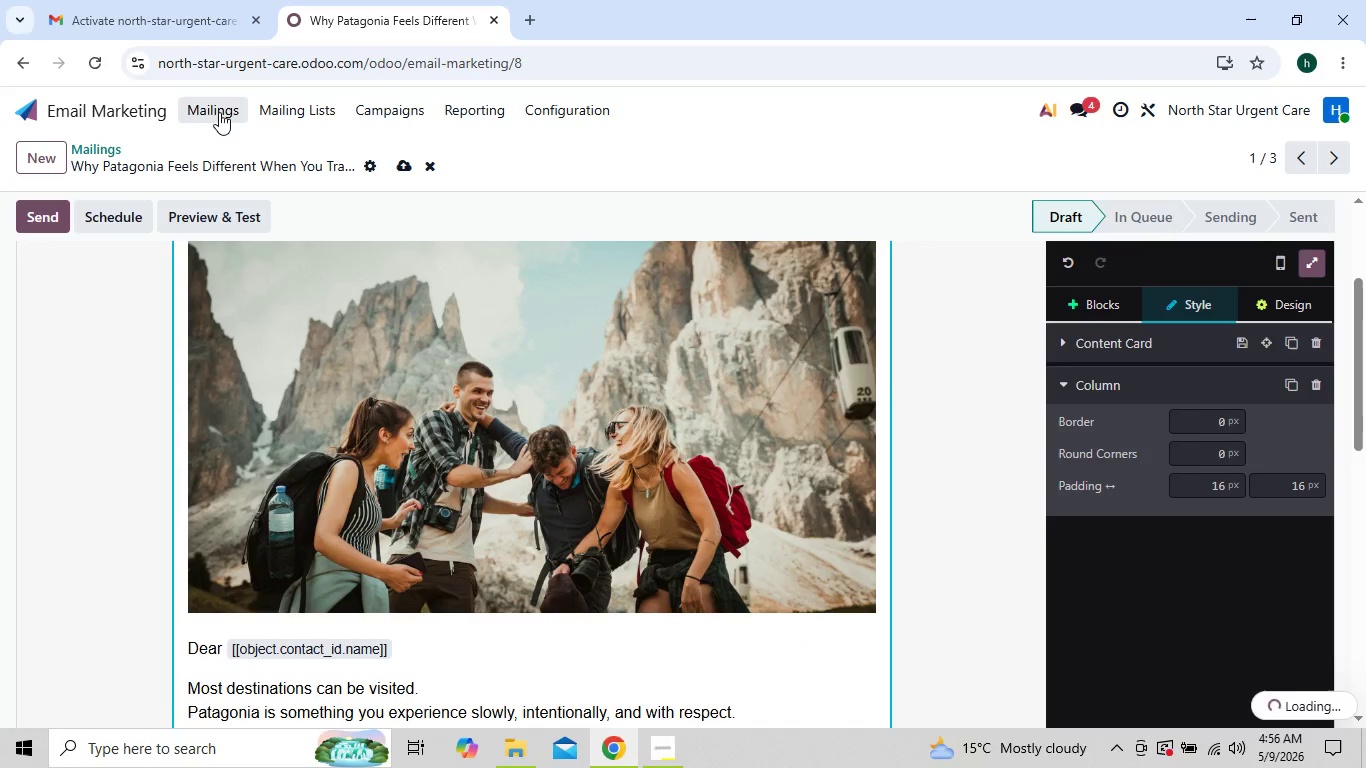 
left_click([219, 112])
 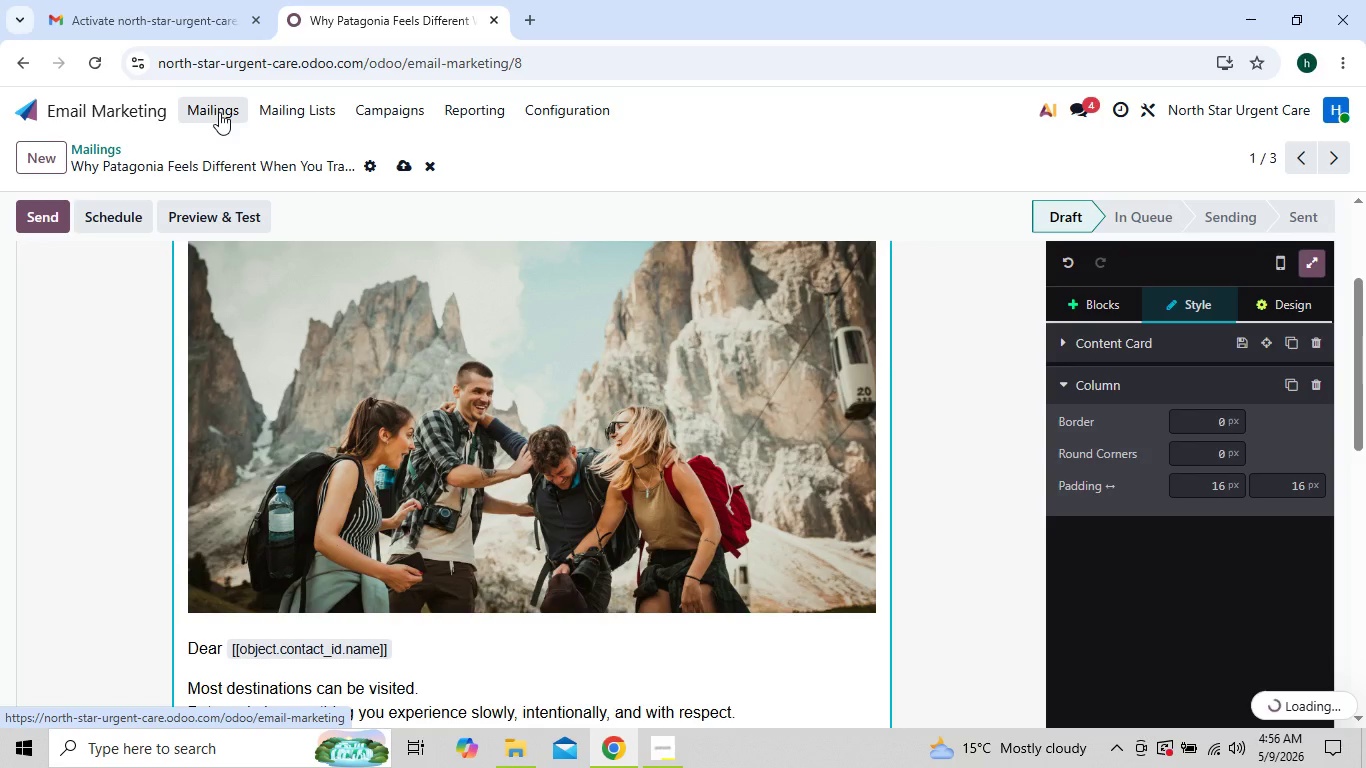 
wait(9.06)
 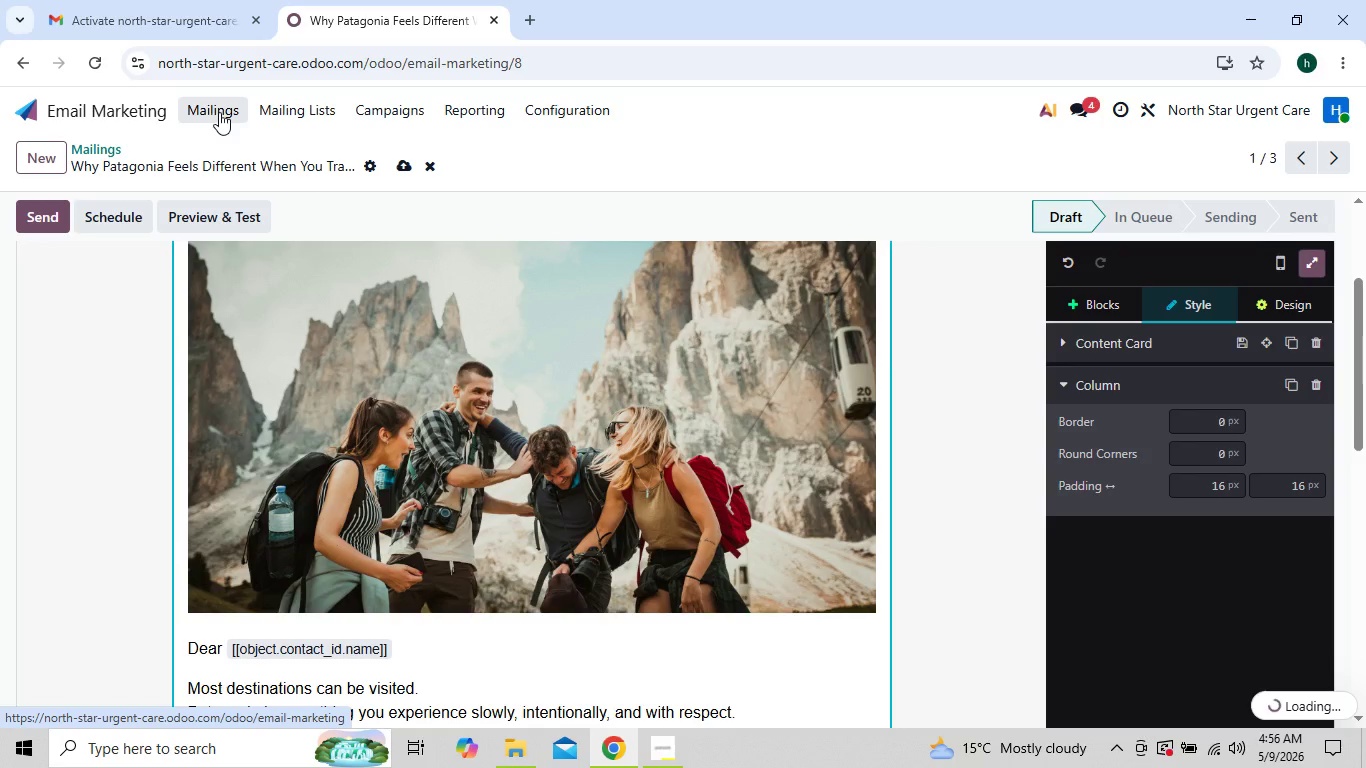 
left_click([340, 295])
 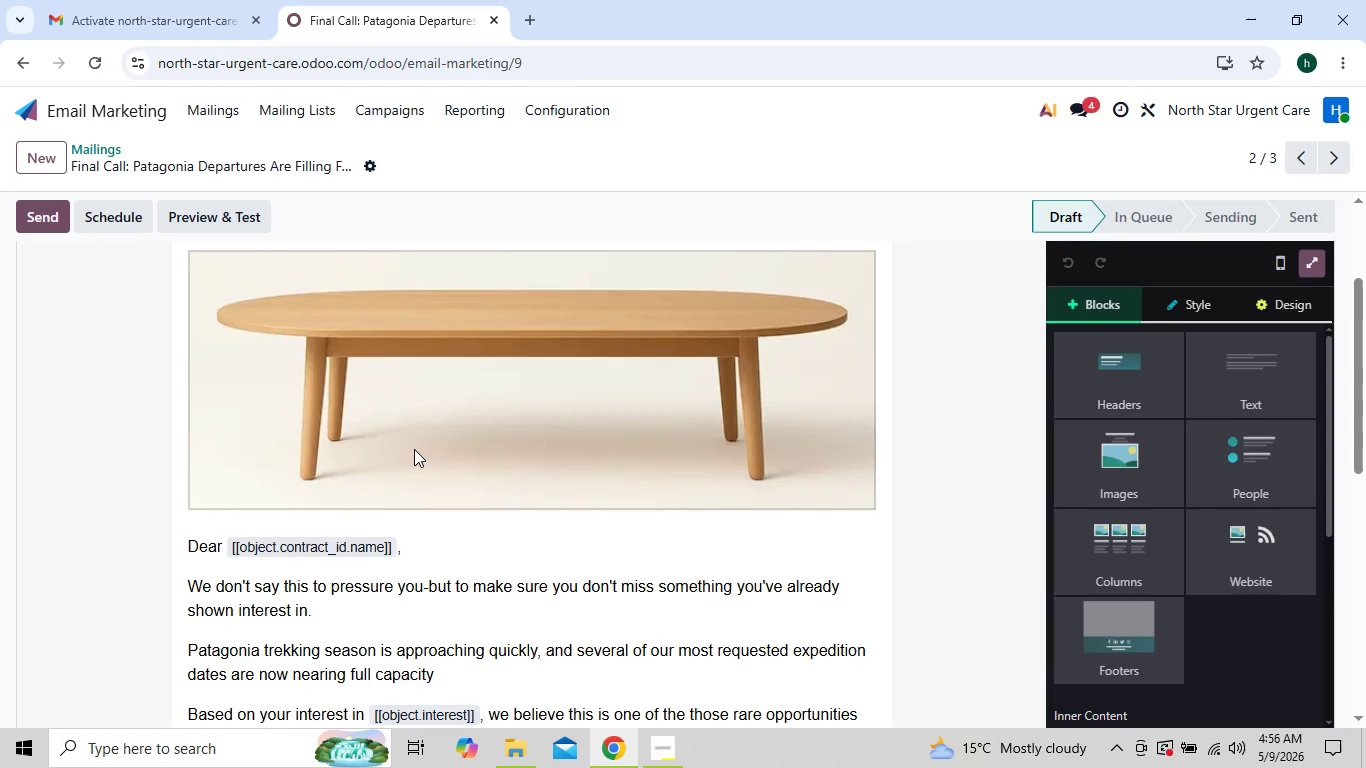 
wait(17.74)
 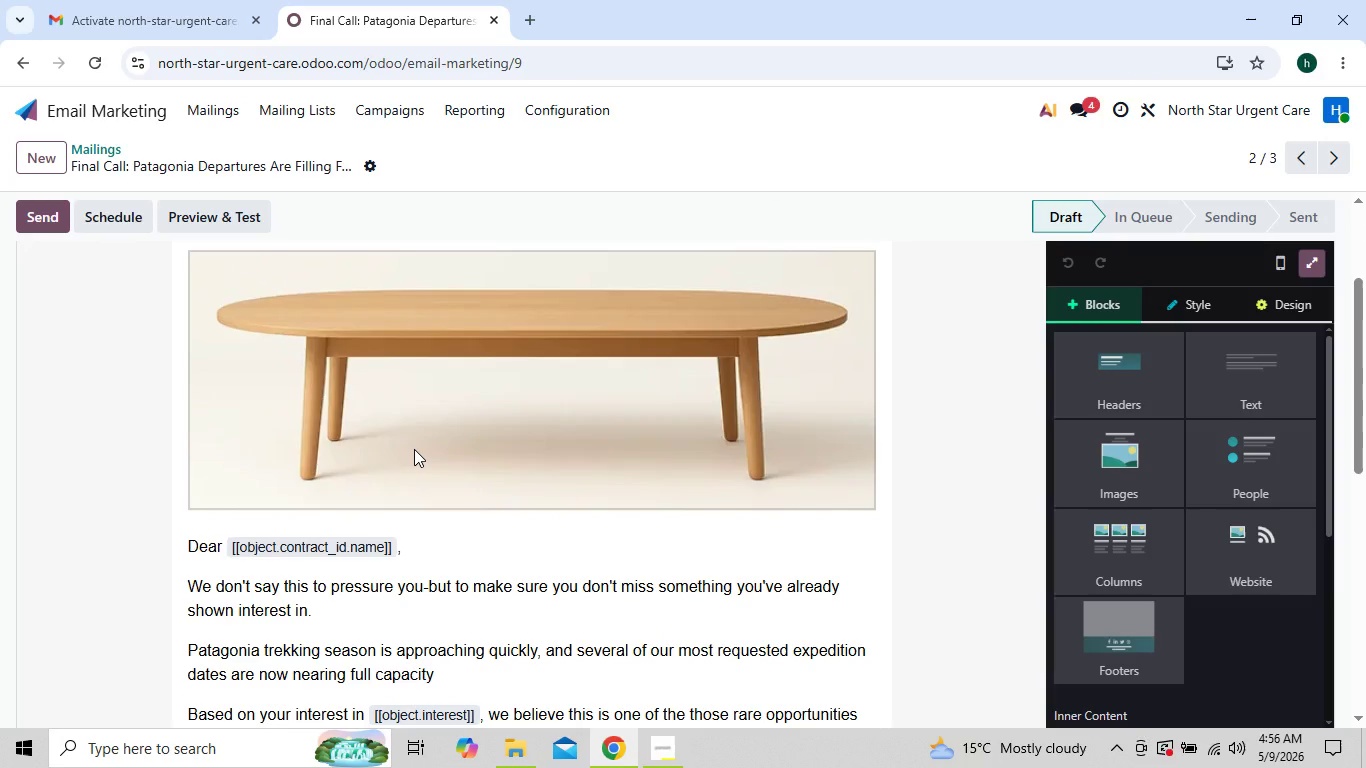 
type(pat)
 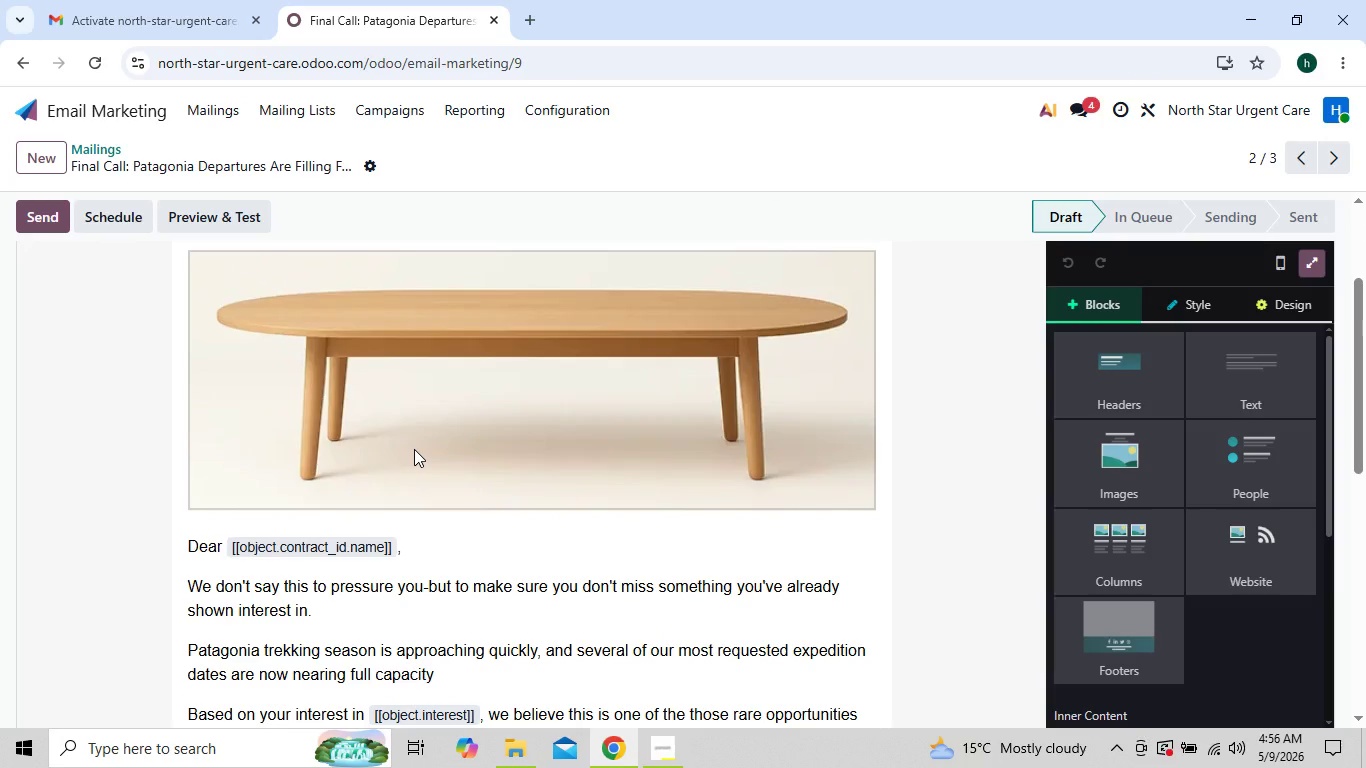 
double_click([414, 449])
 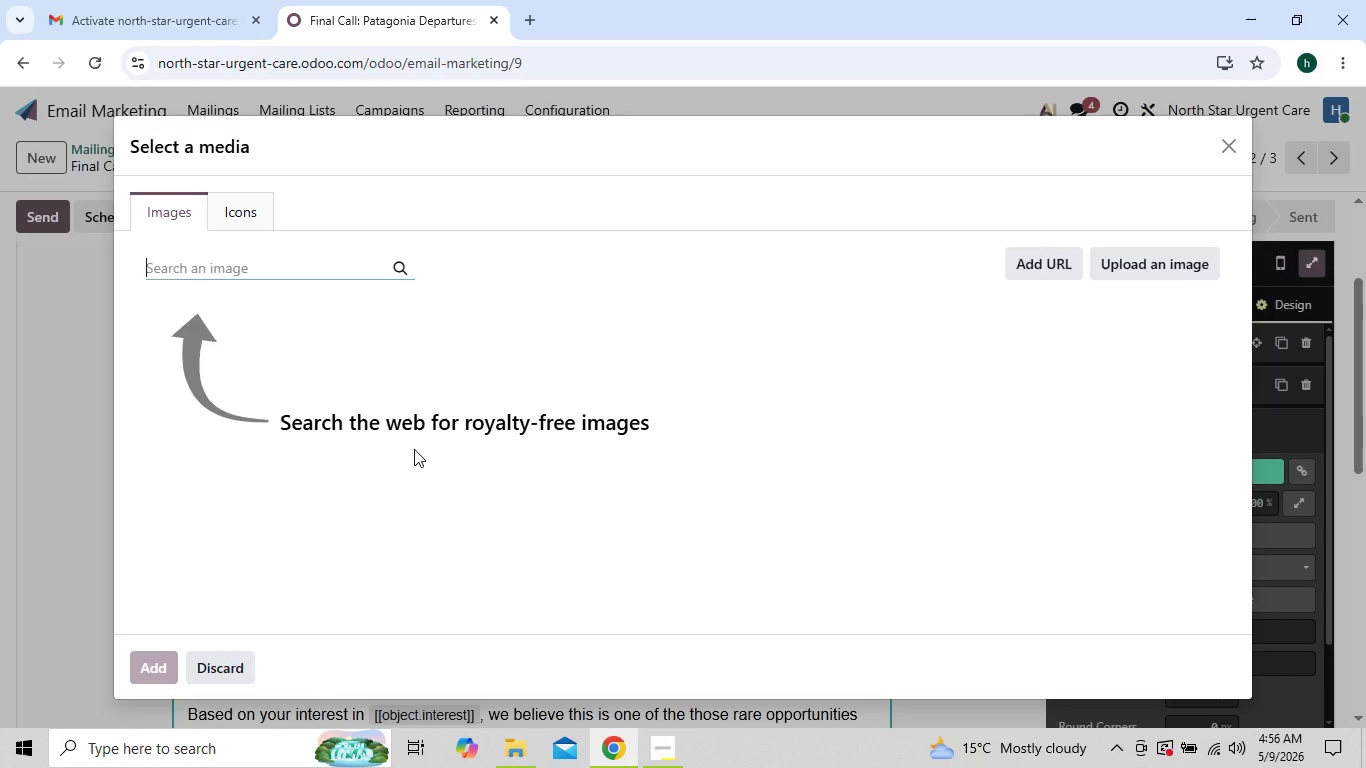 
type(patagonia sunrise)
 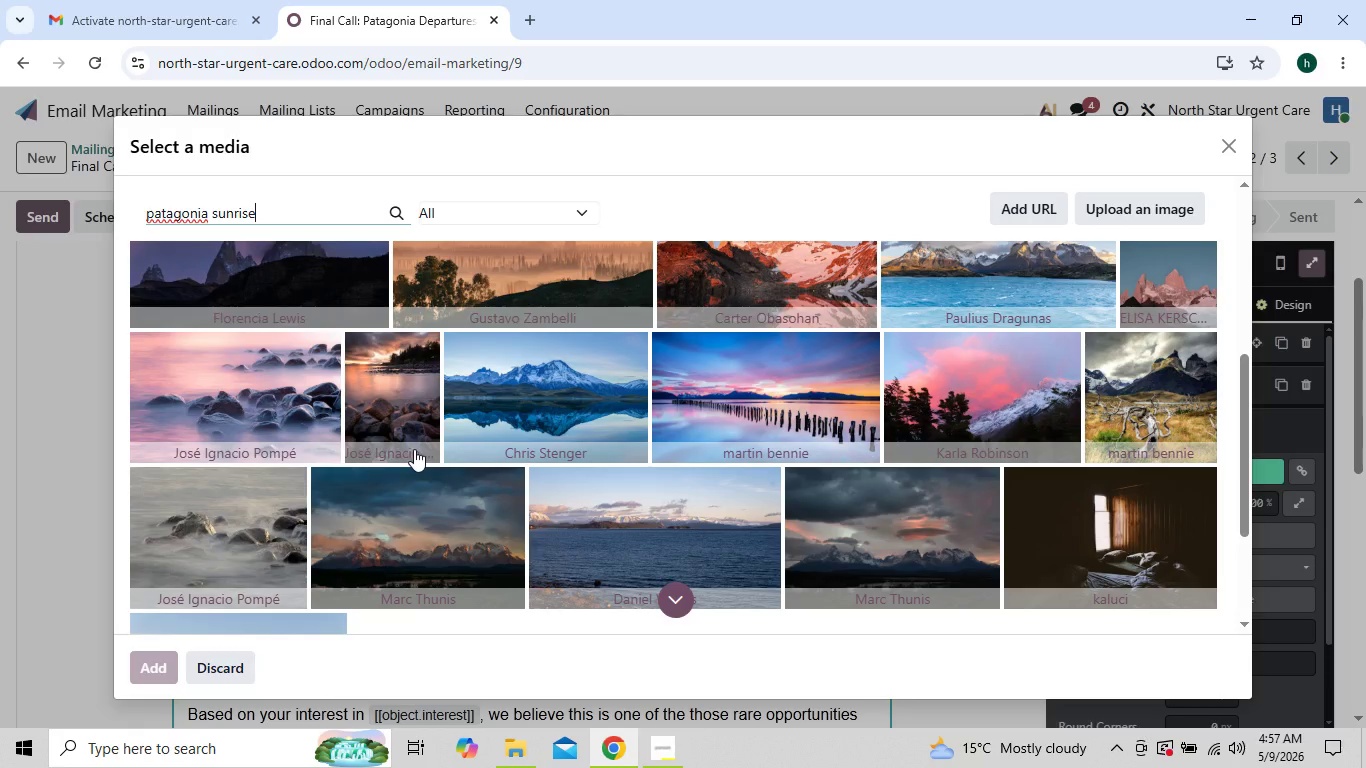 
wait(18.38)
 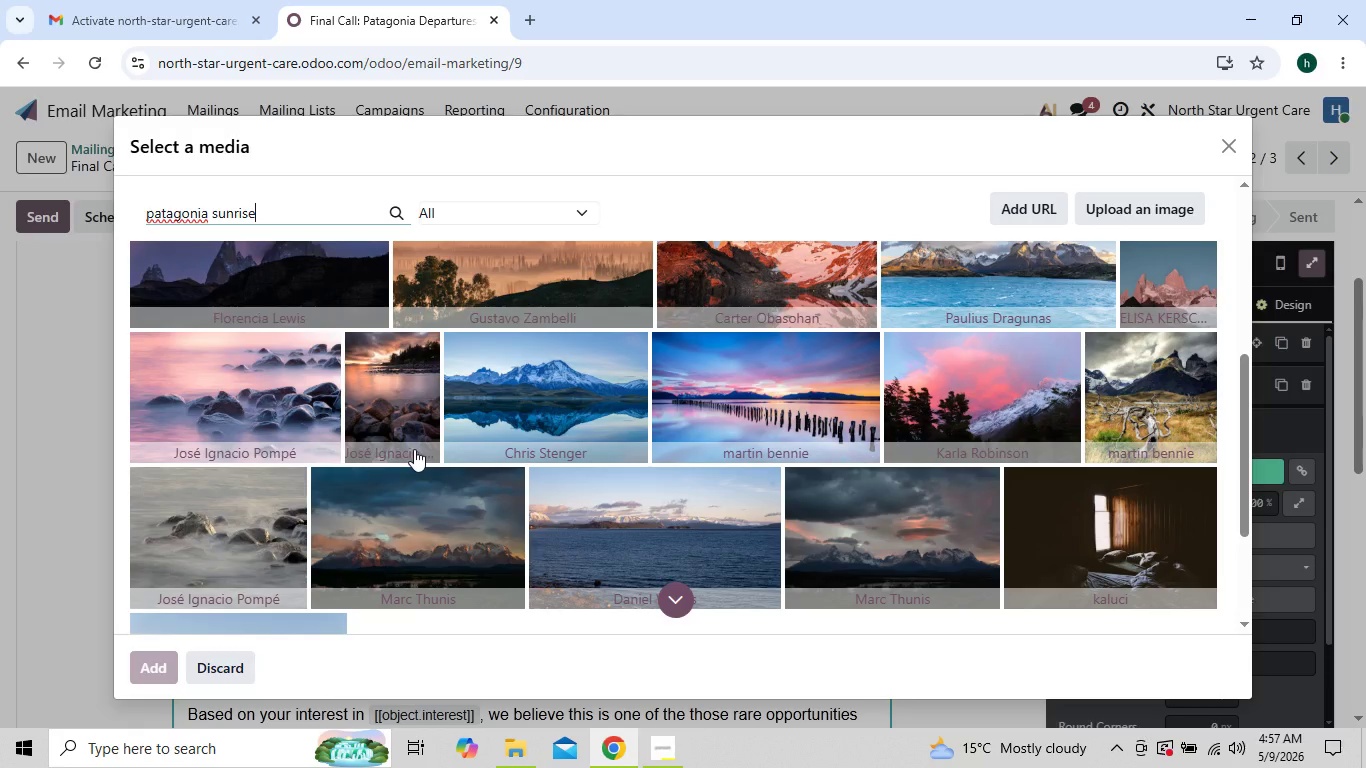 
left_click([286, 208])
 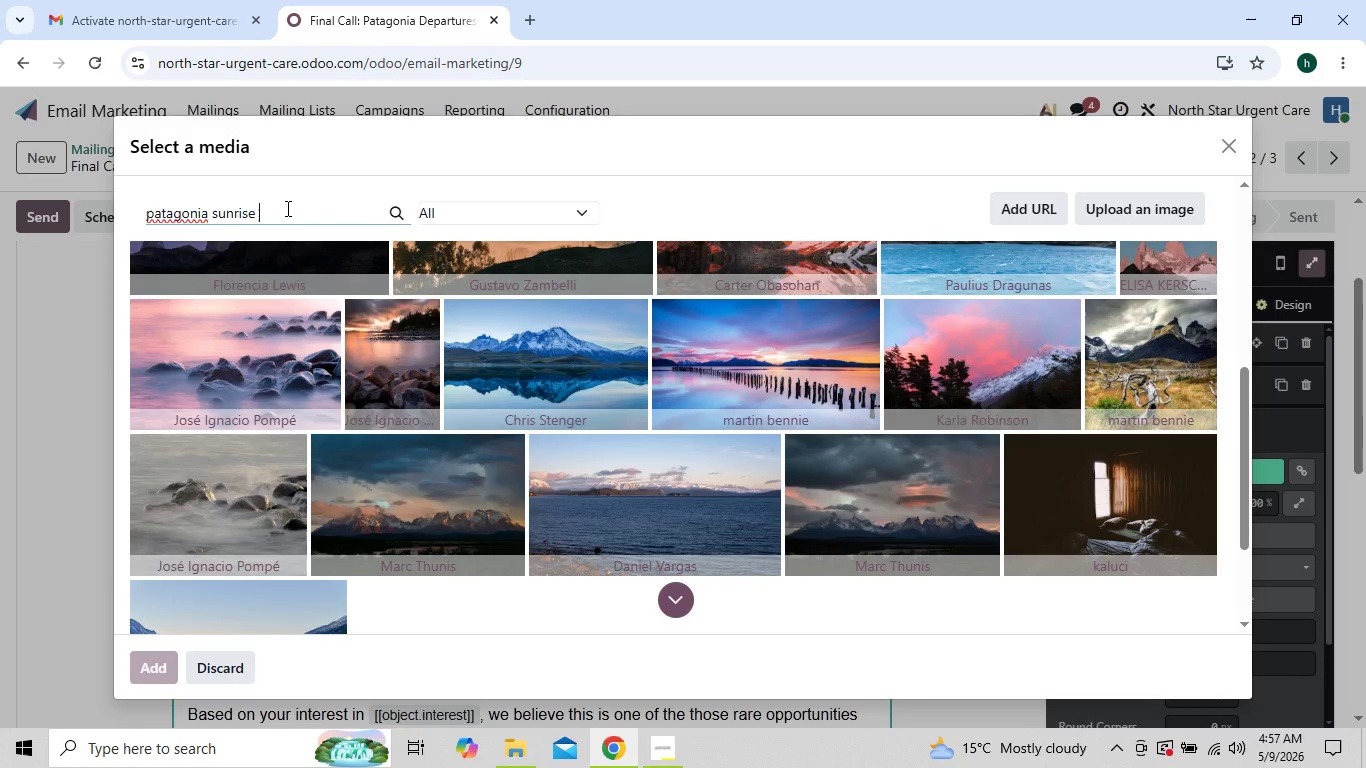 
type( mounains)
 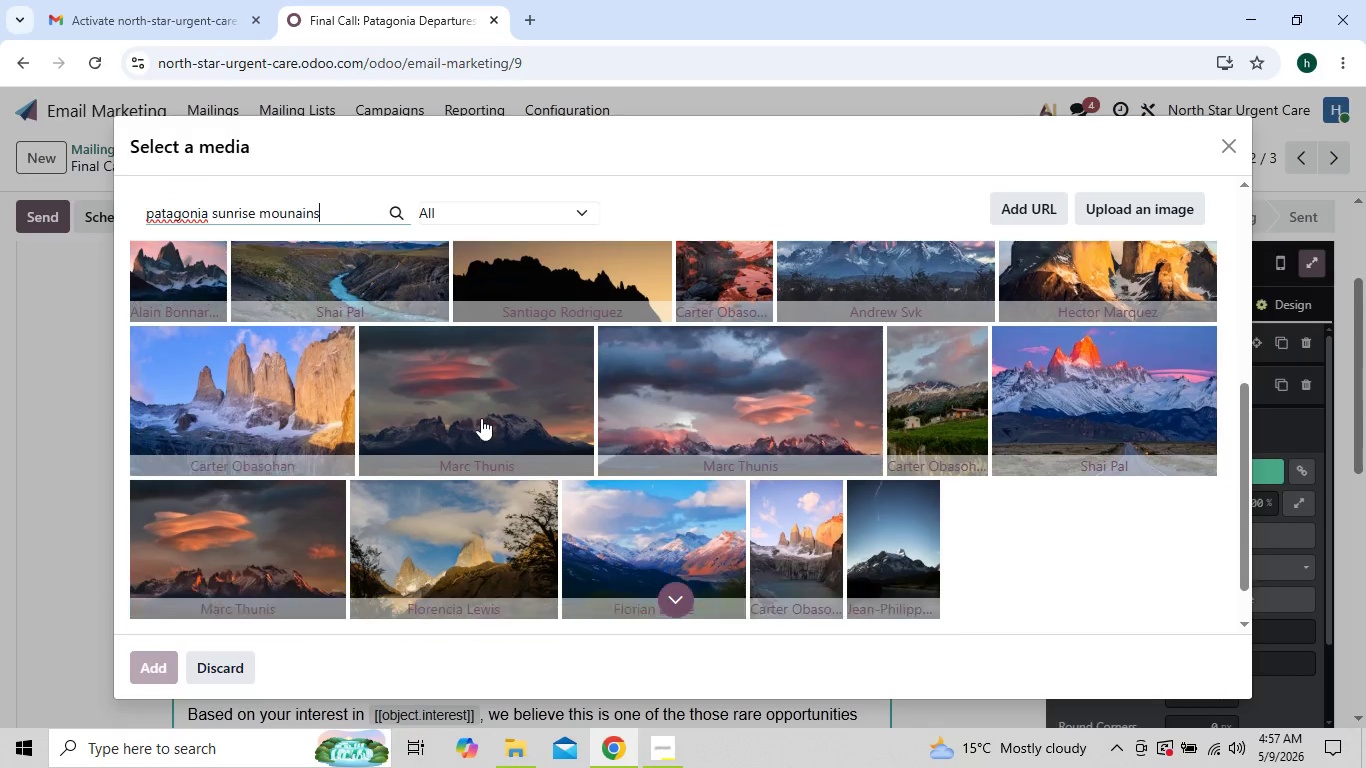 
wait(18.16)
 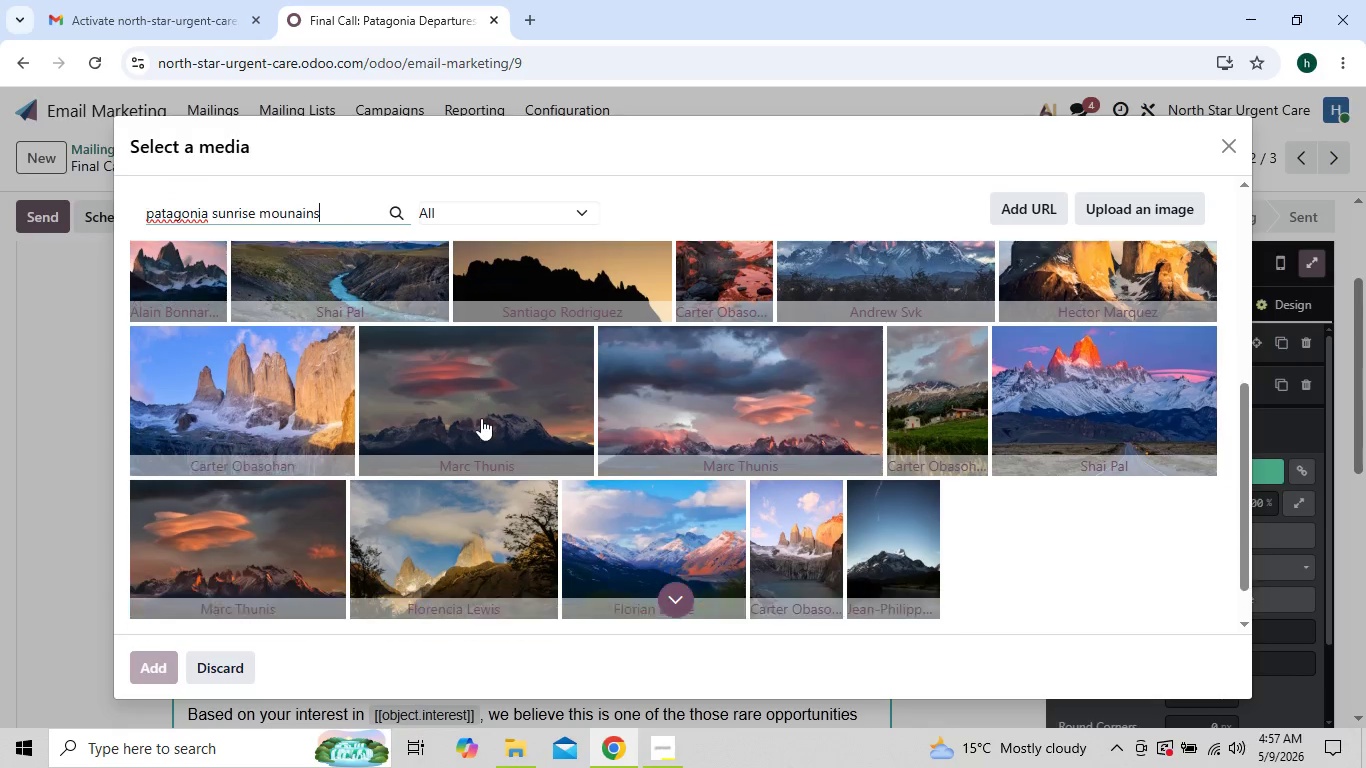 
left_click([642, 619])
 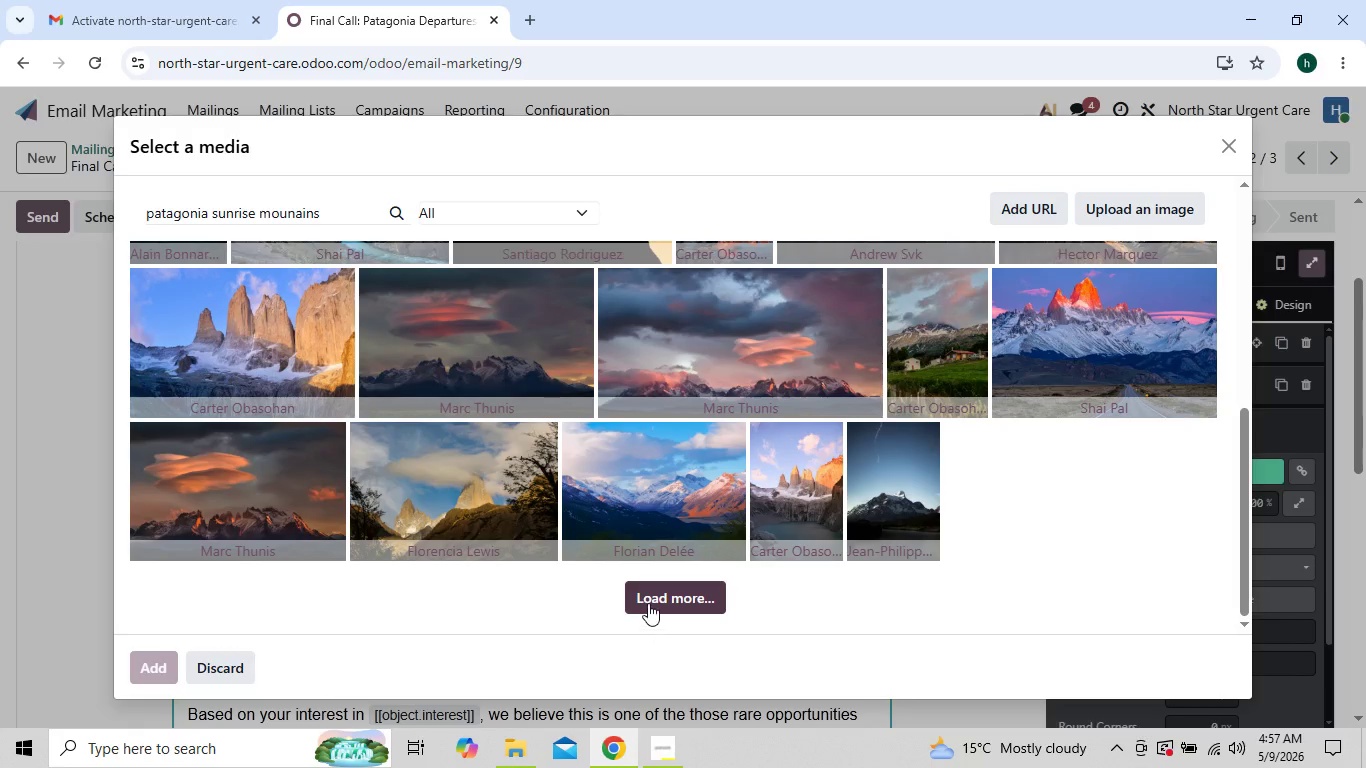 
left_click([648, 603])
 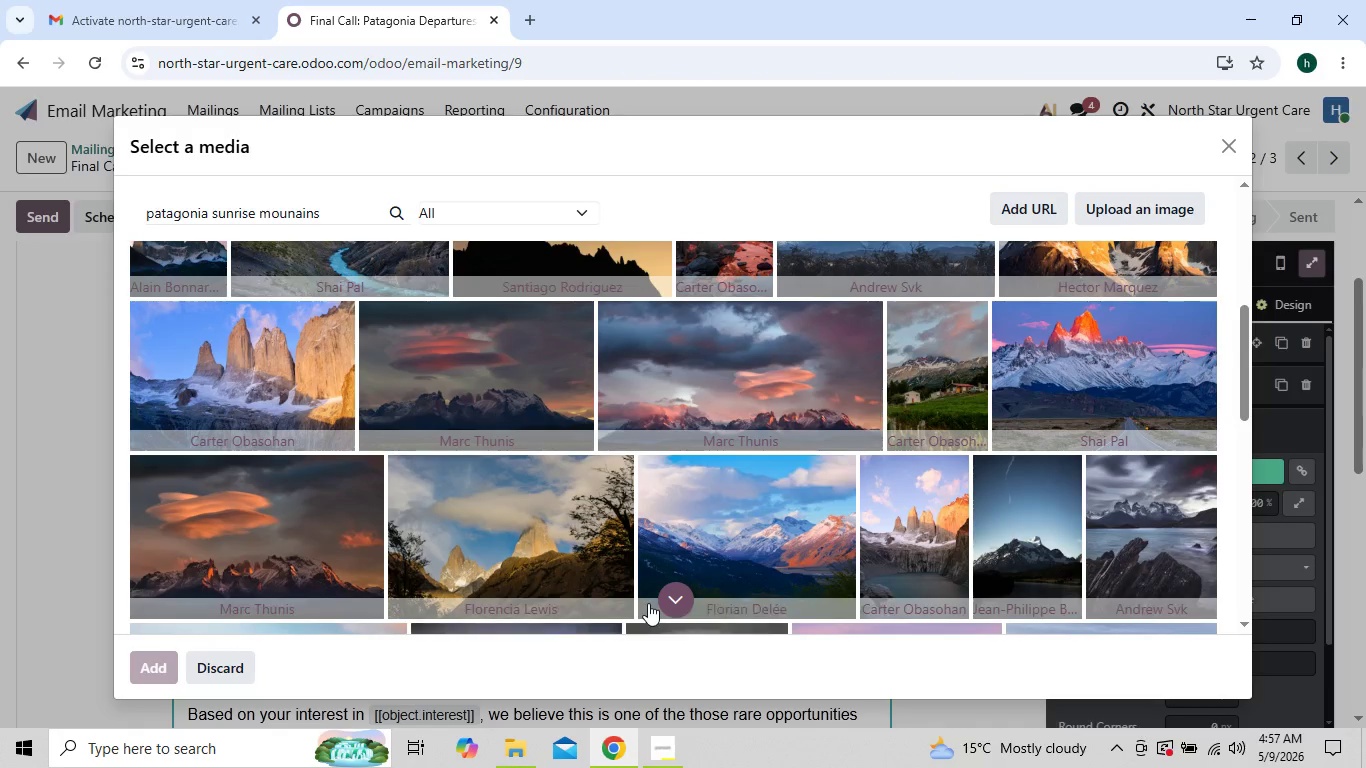 
wait(5.5)
 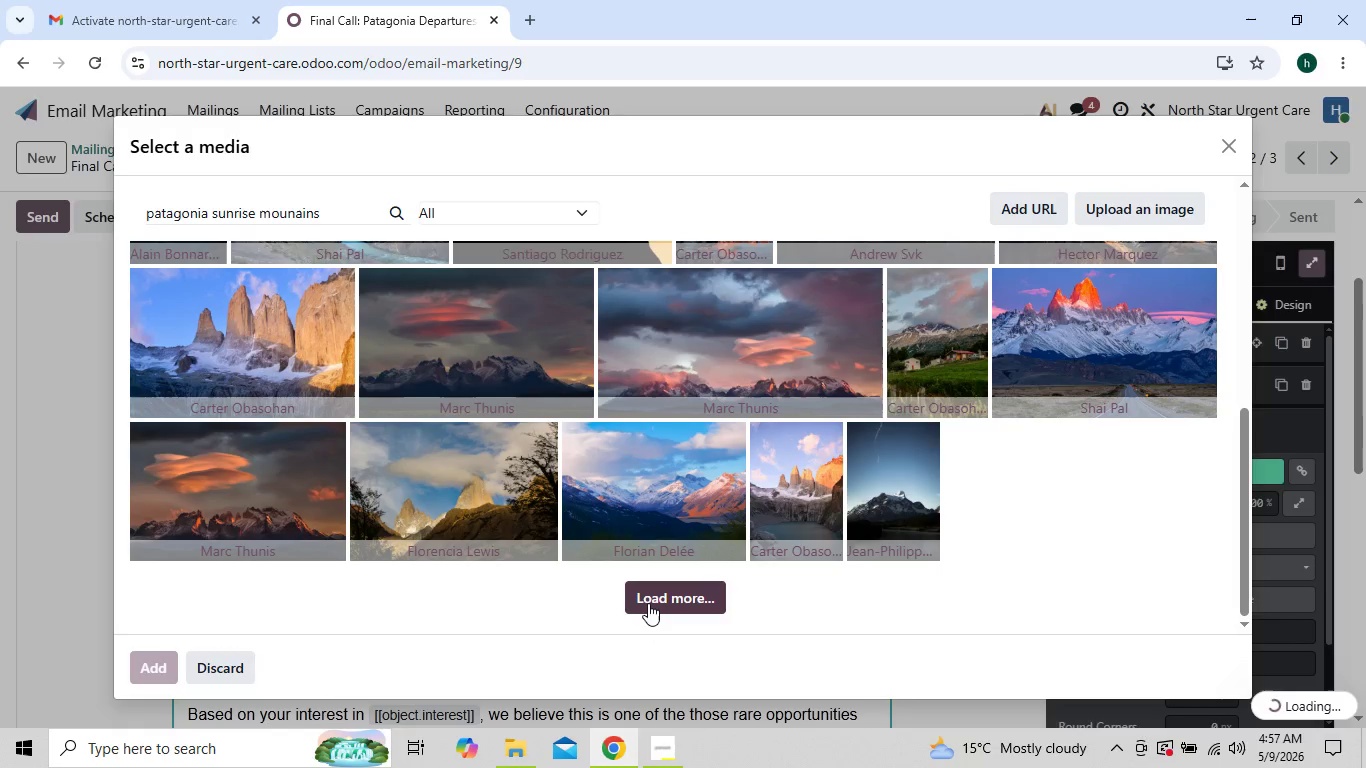 
mouse_move([729, 565])
 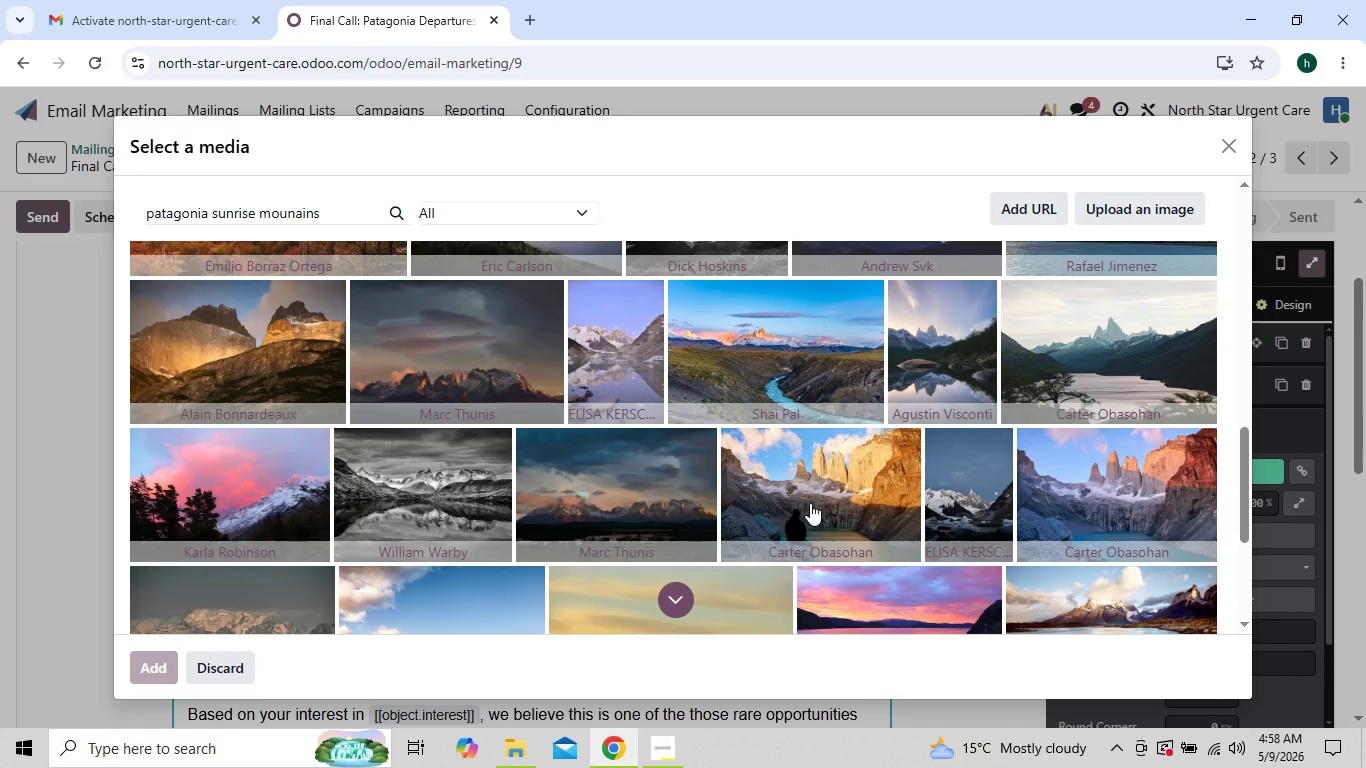 
left_click([810, 503])
 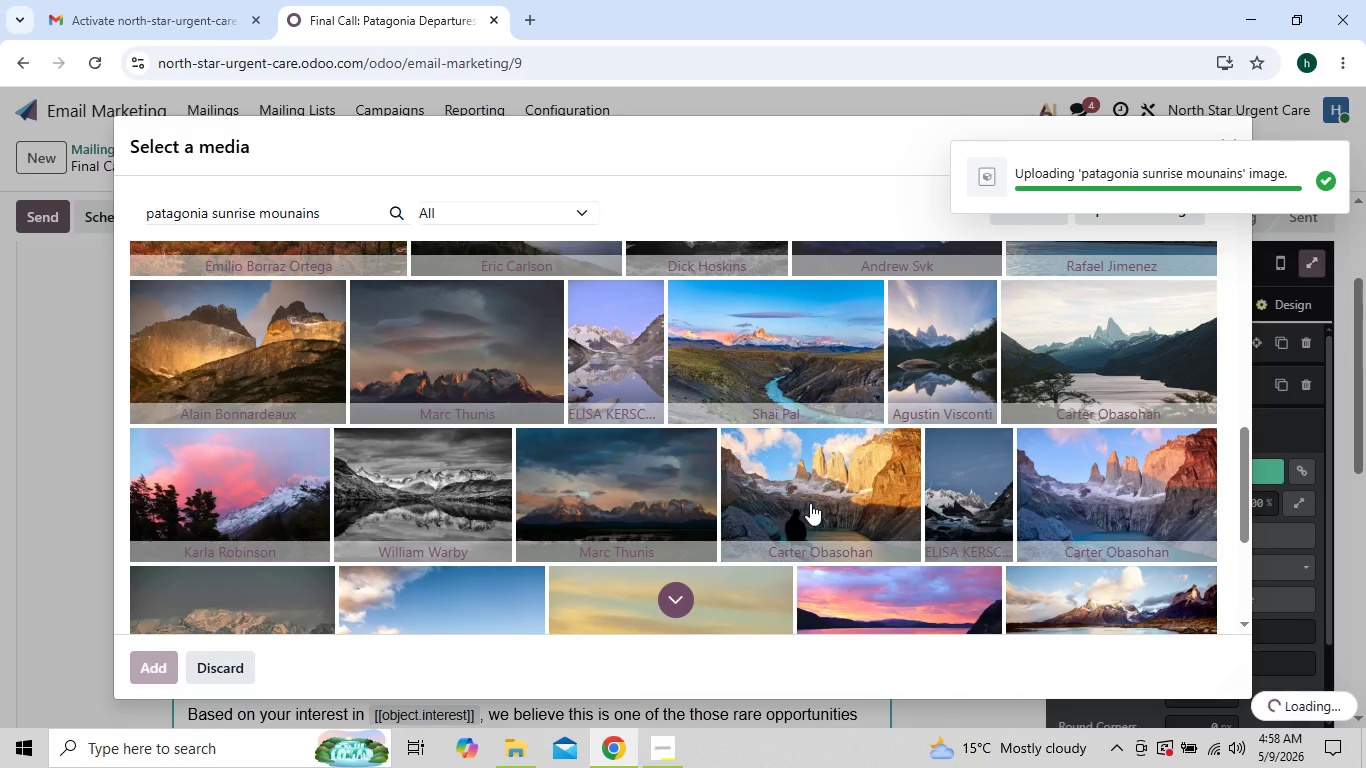 
wait(8.12)
 